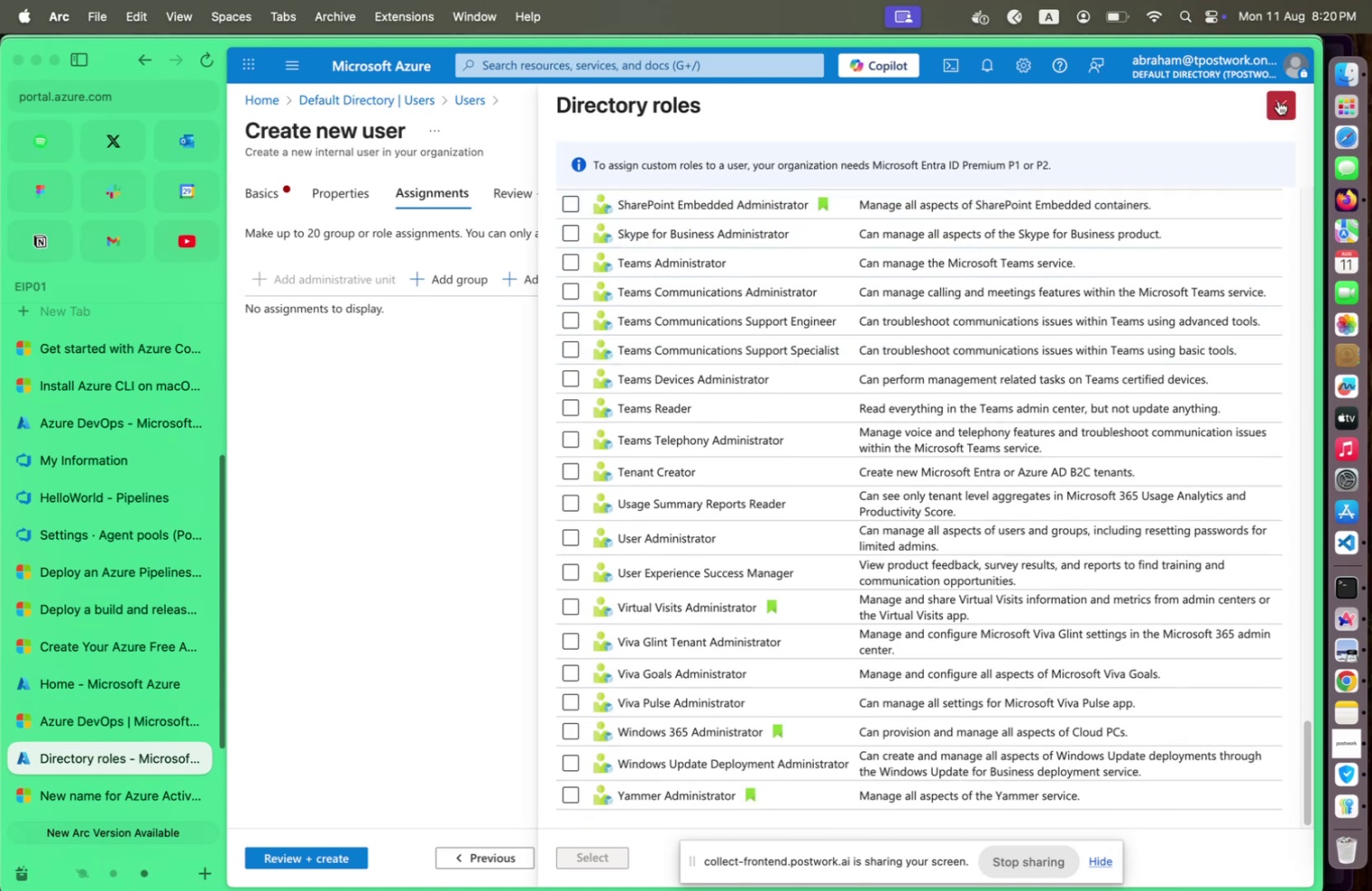 
left_click([1279, 101])
 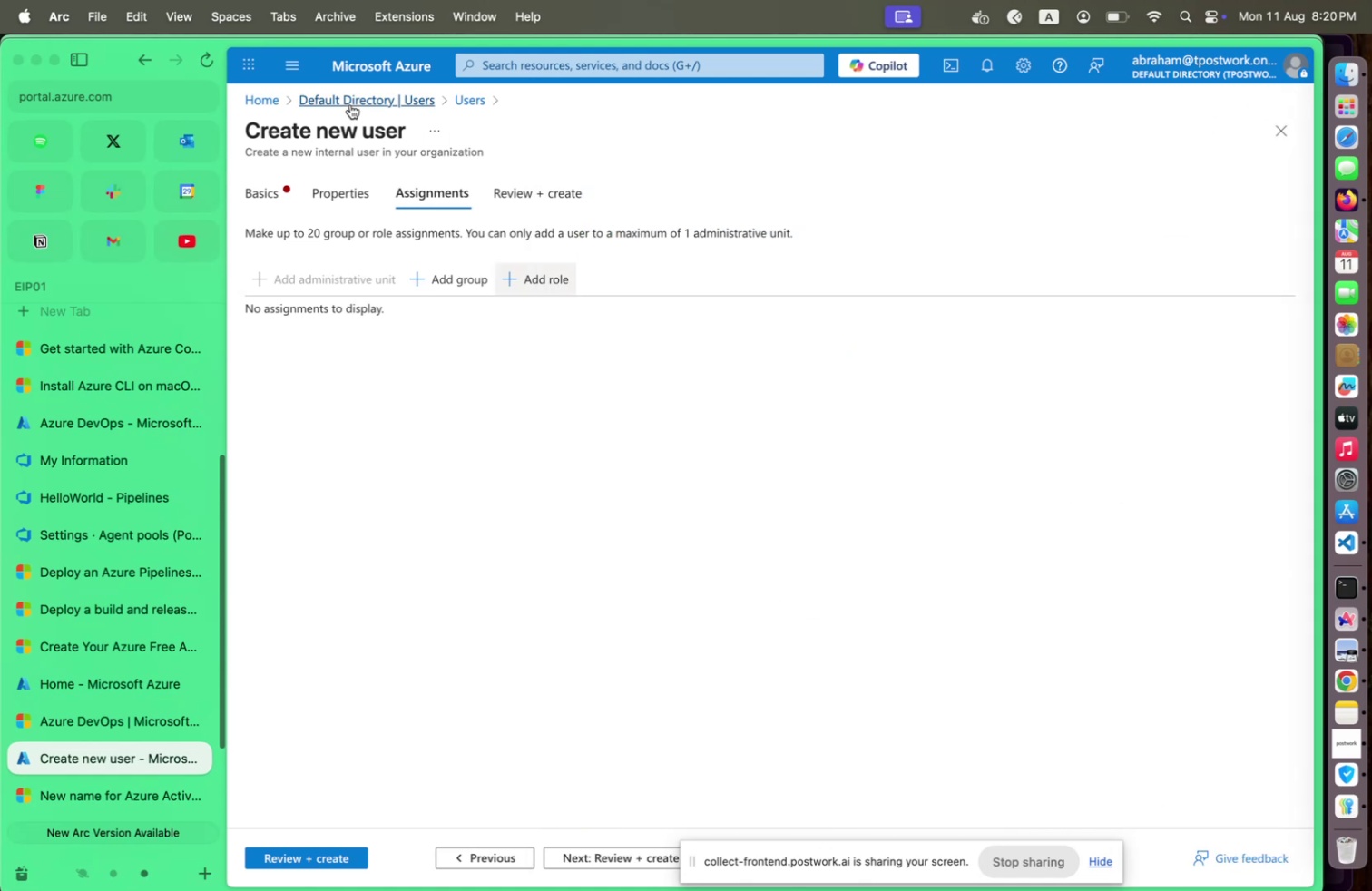 
left_click([350, 104])
 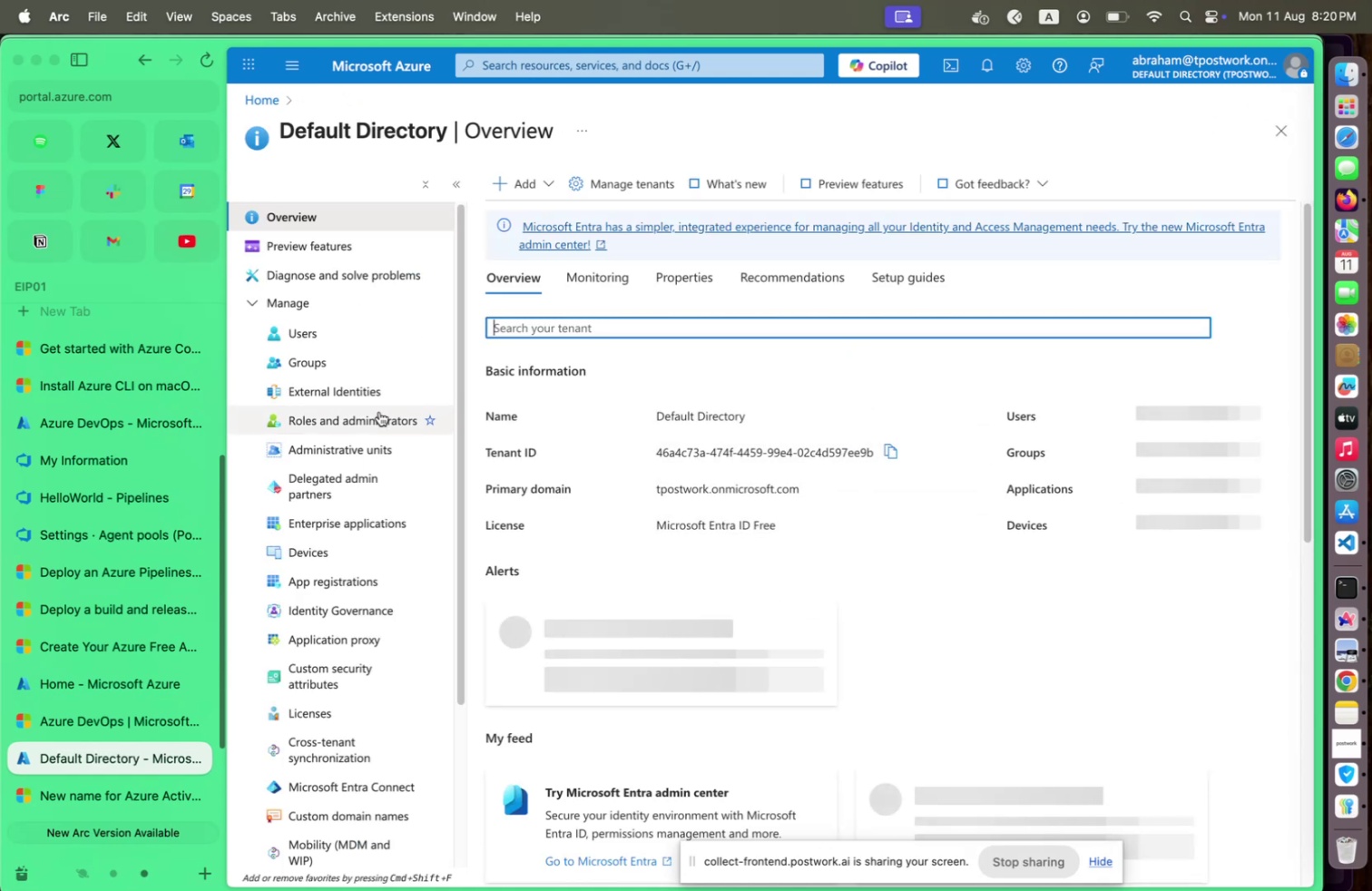 
left_click([374, 412])
 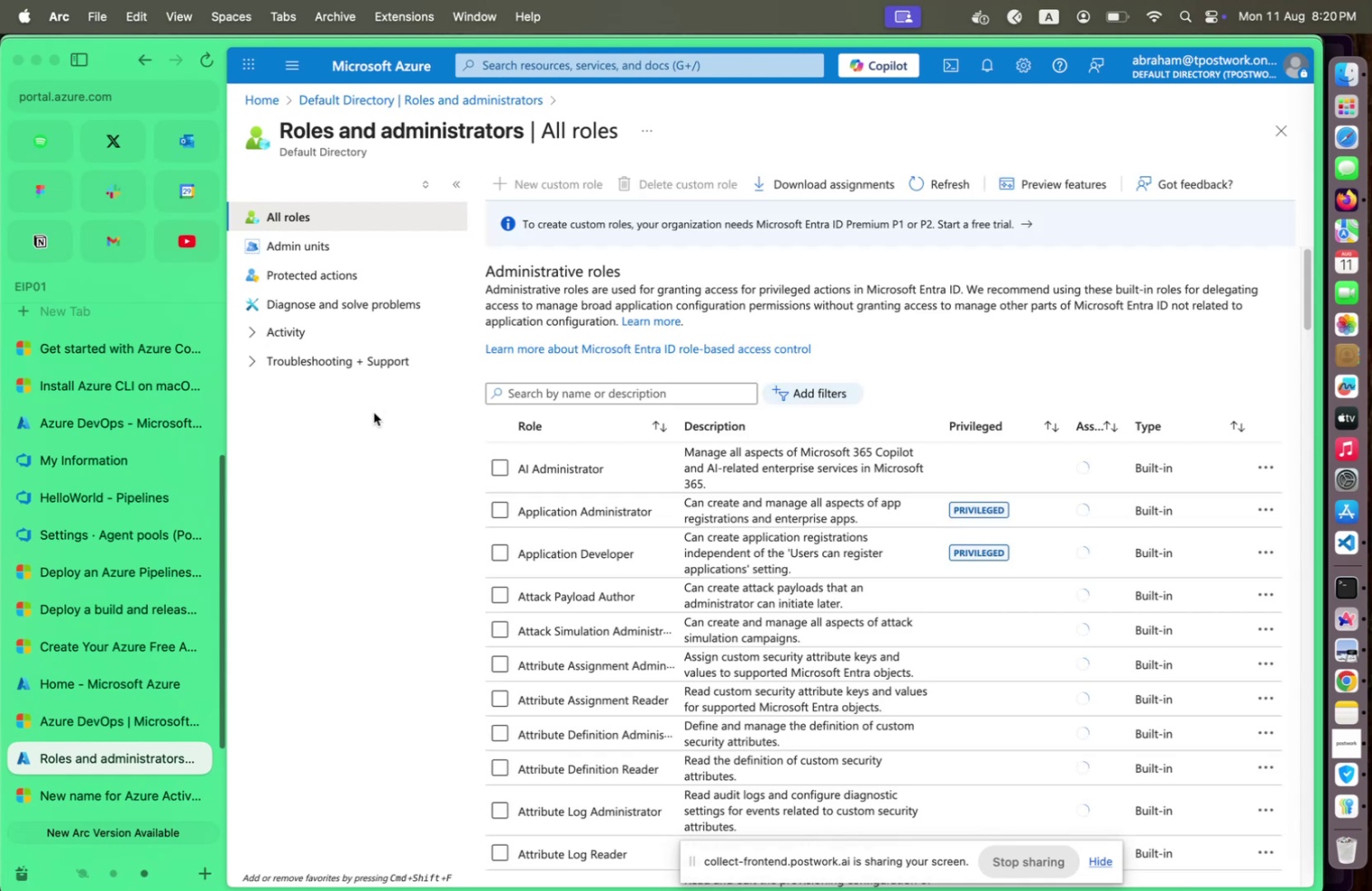 
scroll: coordinate [598, 509], scroll_direction: down, amount: 22.0
 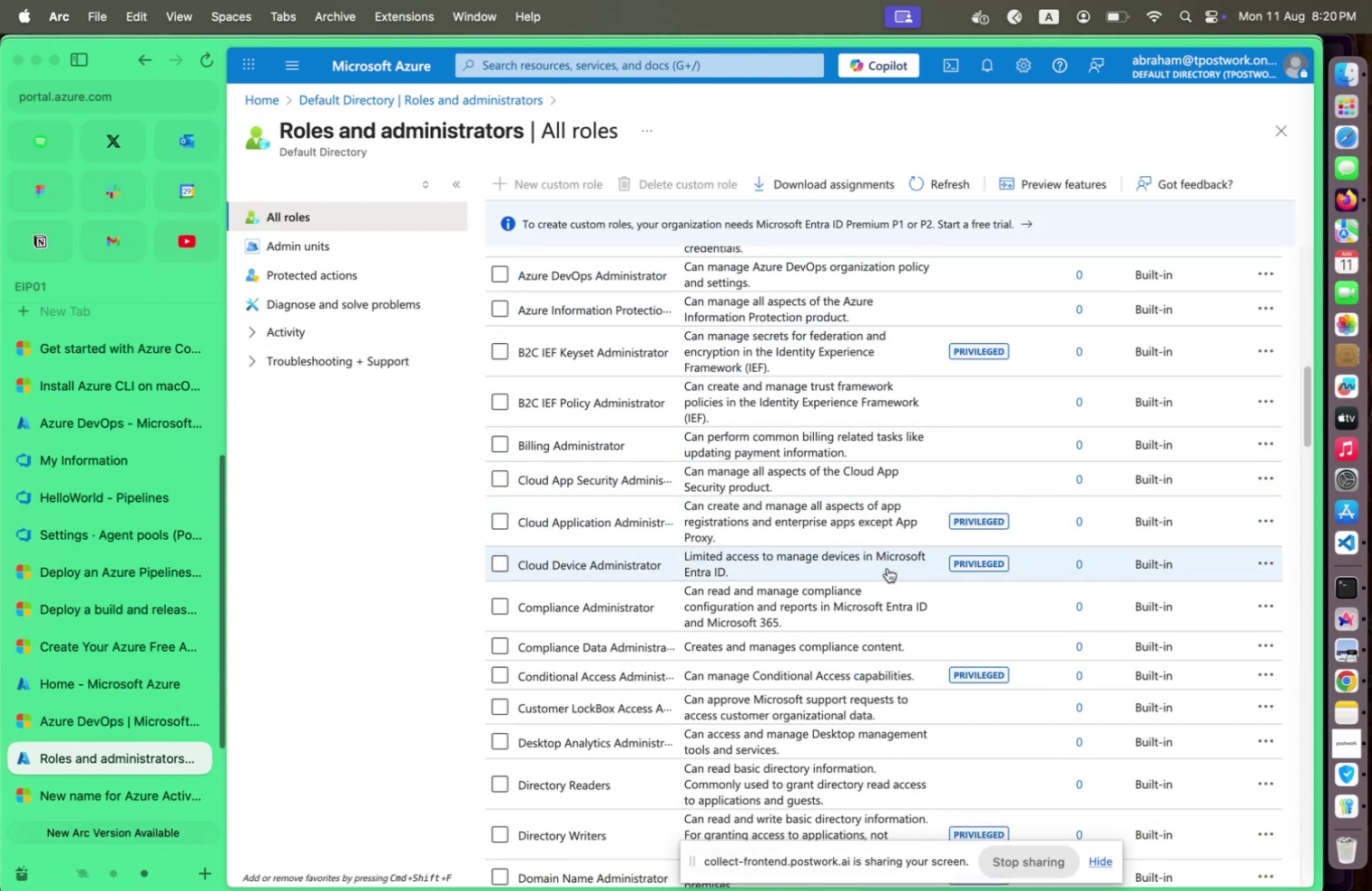 
wait(8.93)
 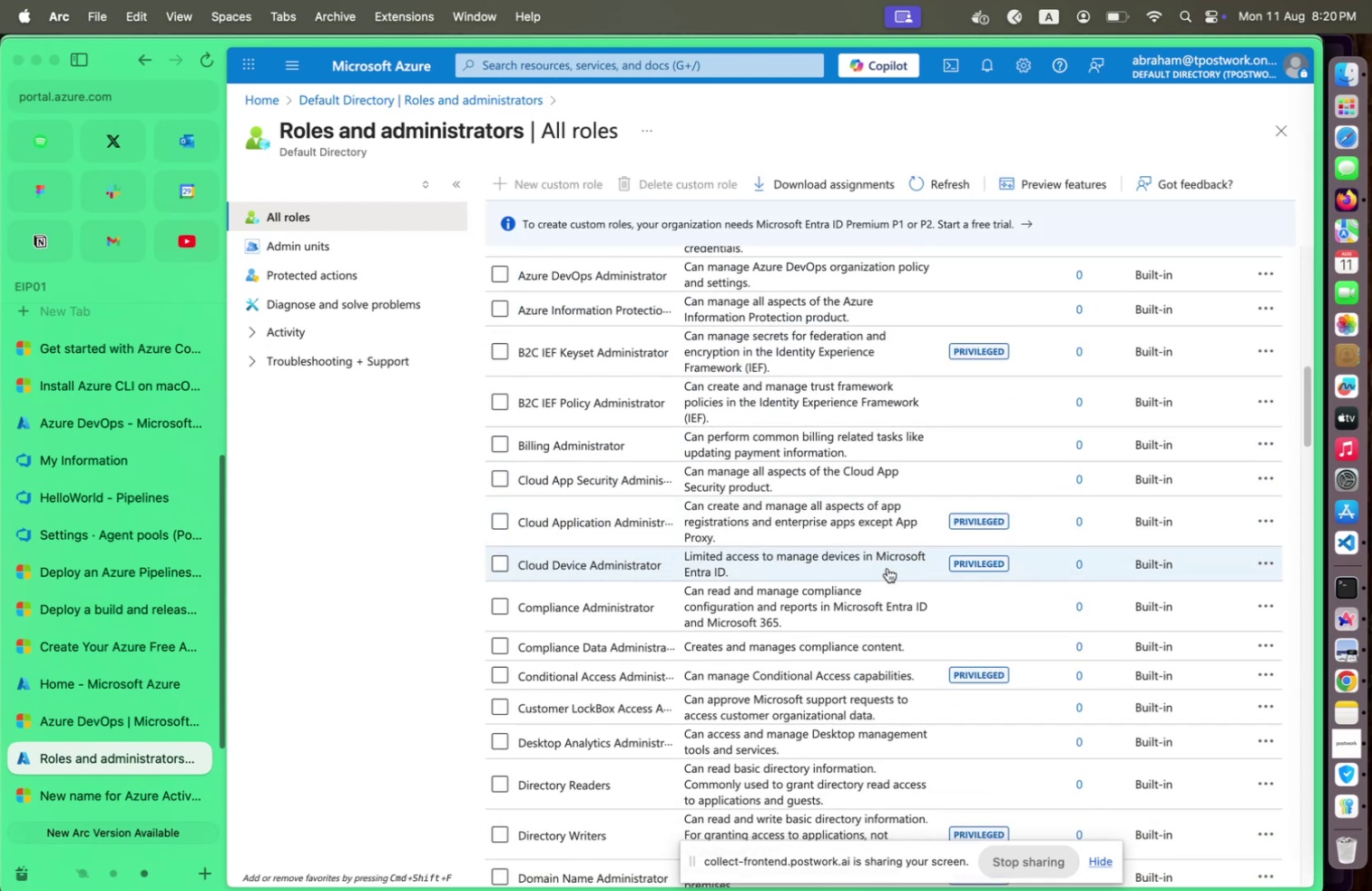 
scroll: coordinate [829, 587], scroll_direction: down, amount: 38.0
 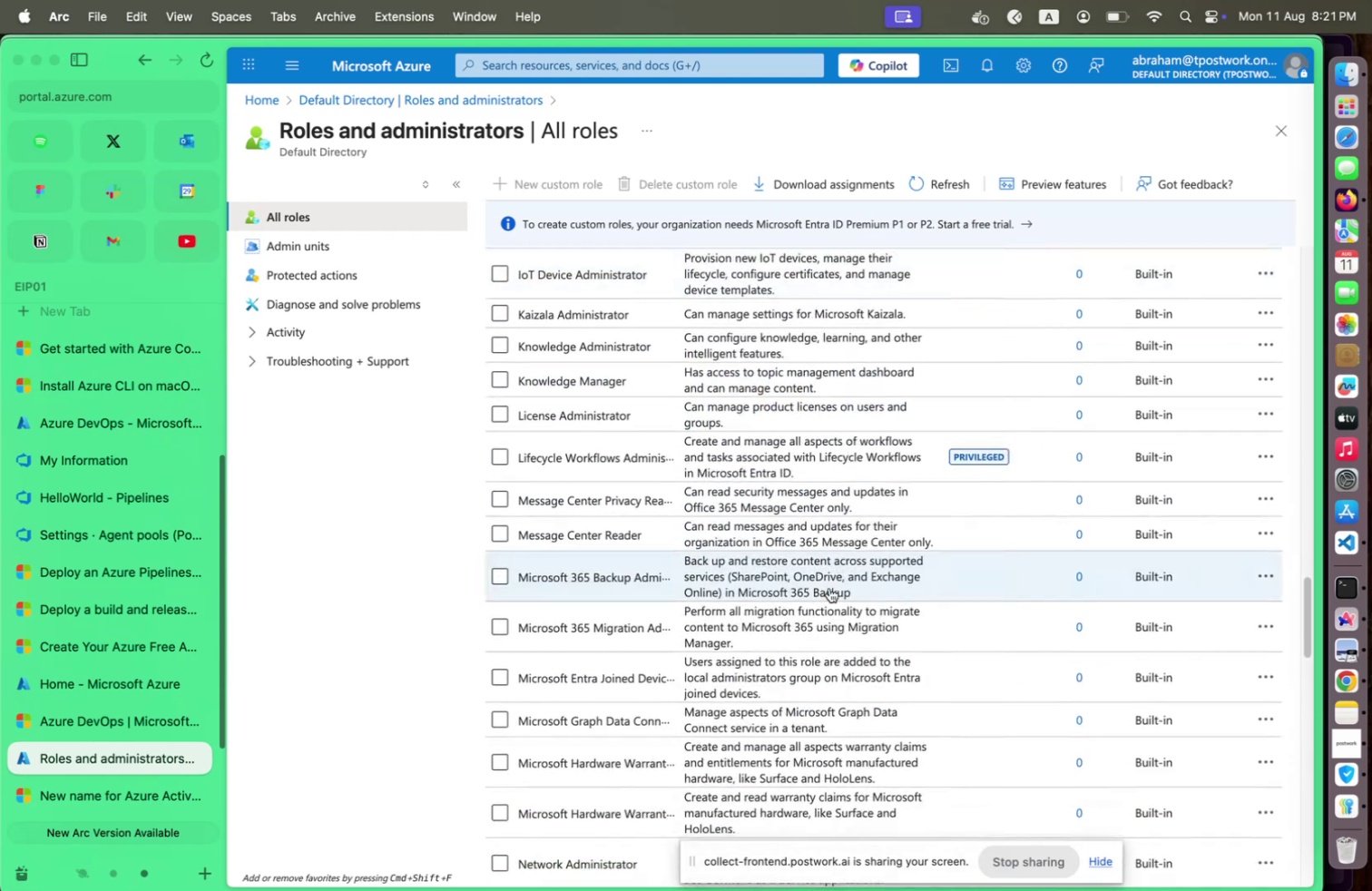 
scroll: coordinate [829, 587], scroll_direction: down, amount: 30.0
 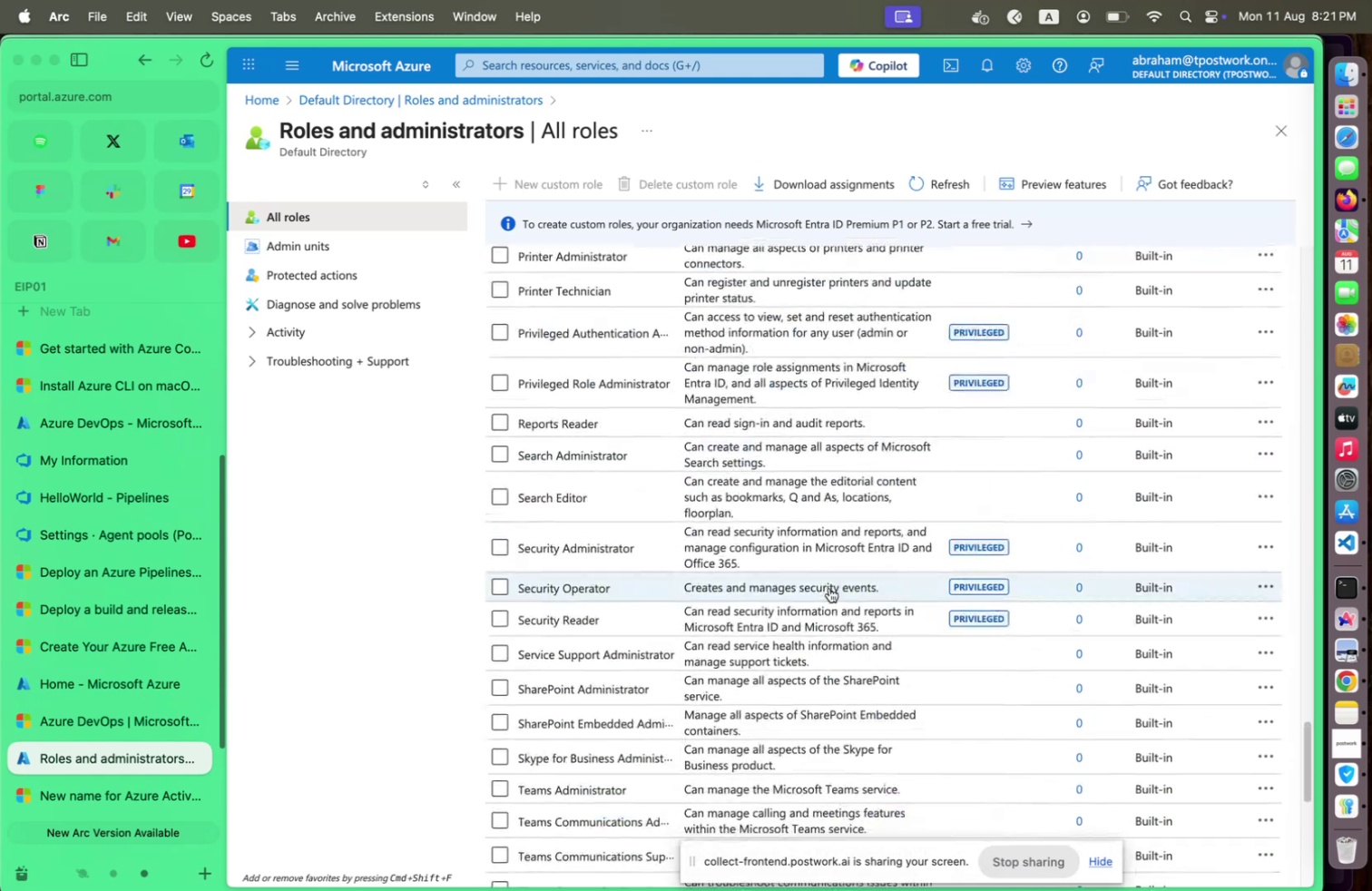 
scroll: coordinate [829, 587], scroll_direction: up, amount: 10.0
 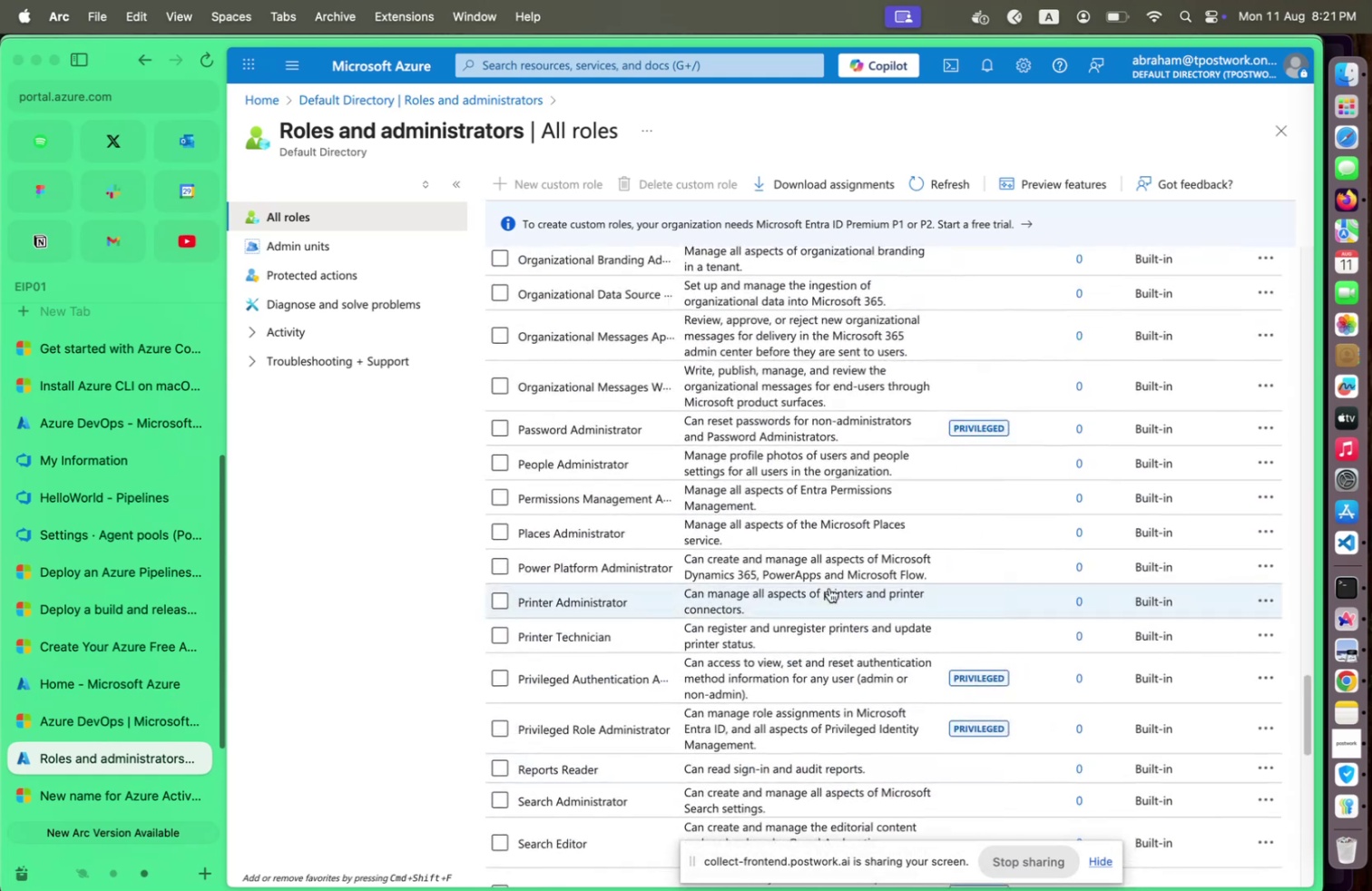 
scroll: coordinate [830, 585], scroll_direction: down, amount: 29.0
 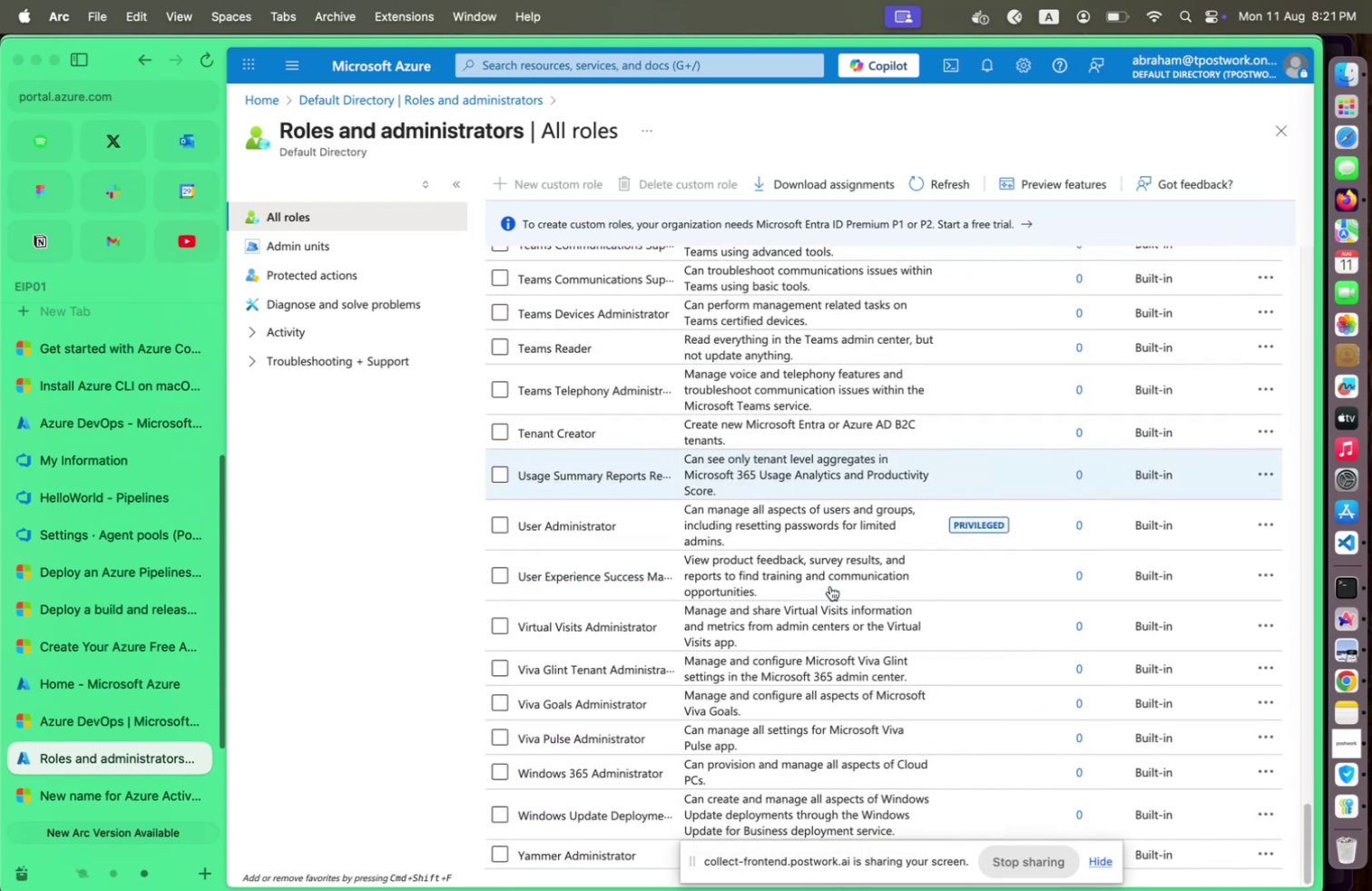 
scroll: coordinate [830, 585], scroll_direction: up, amount: 46.0
 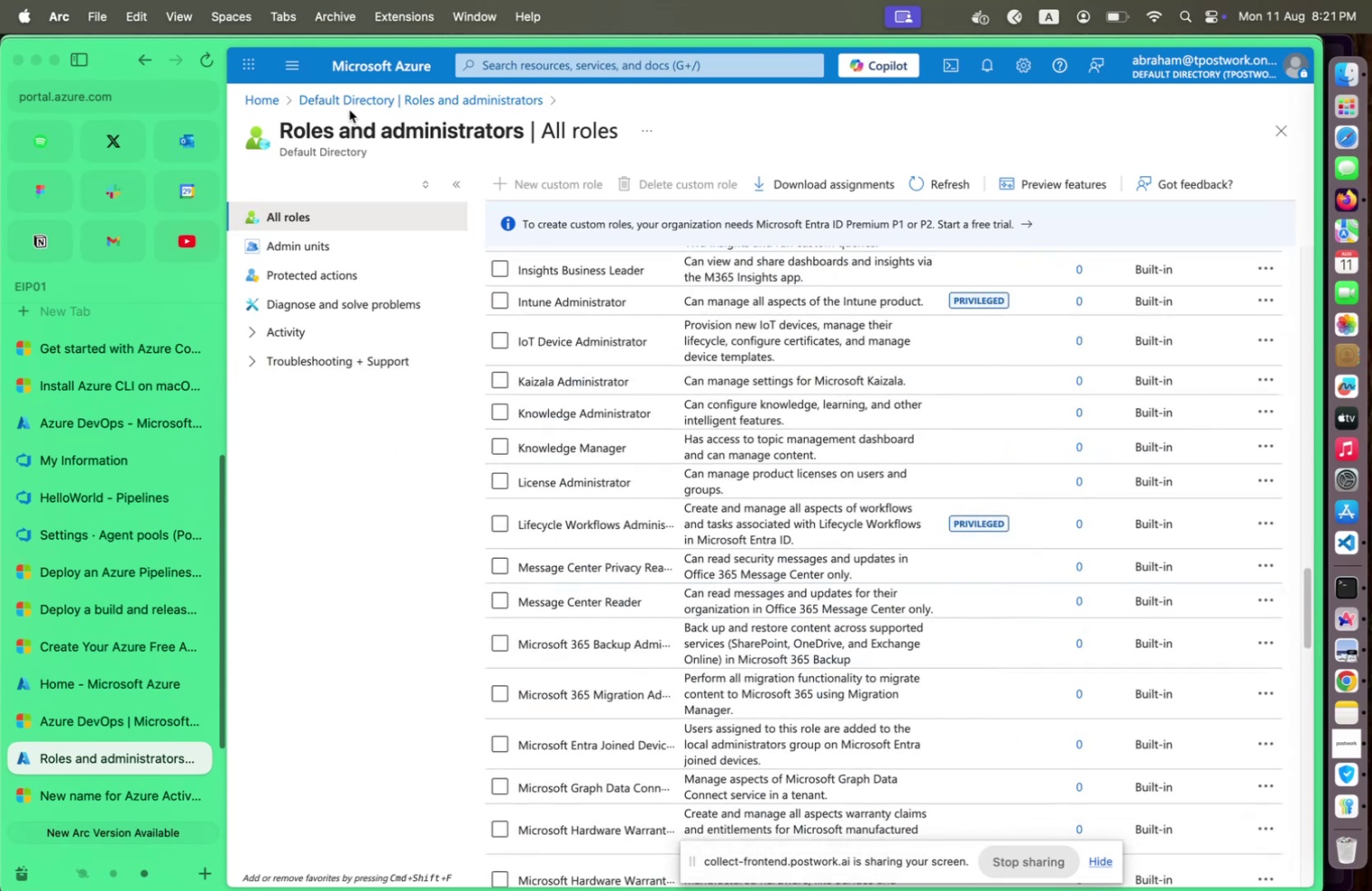 
left_click([340, 100])
 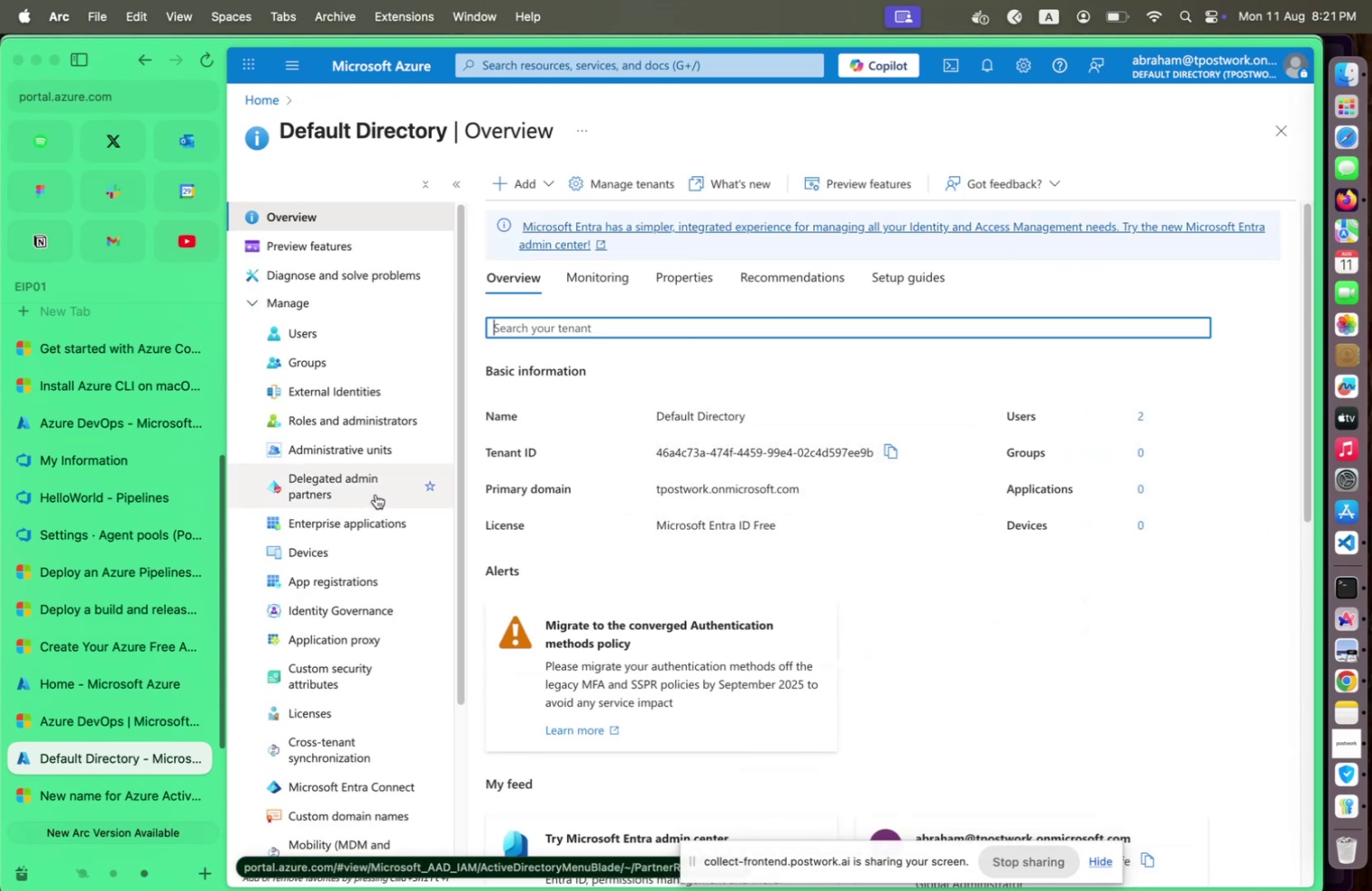 
wait(6.14)
 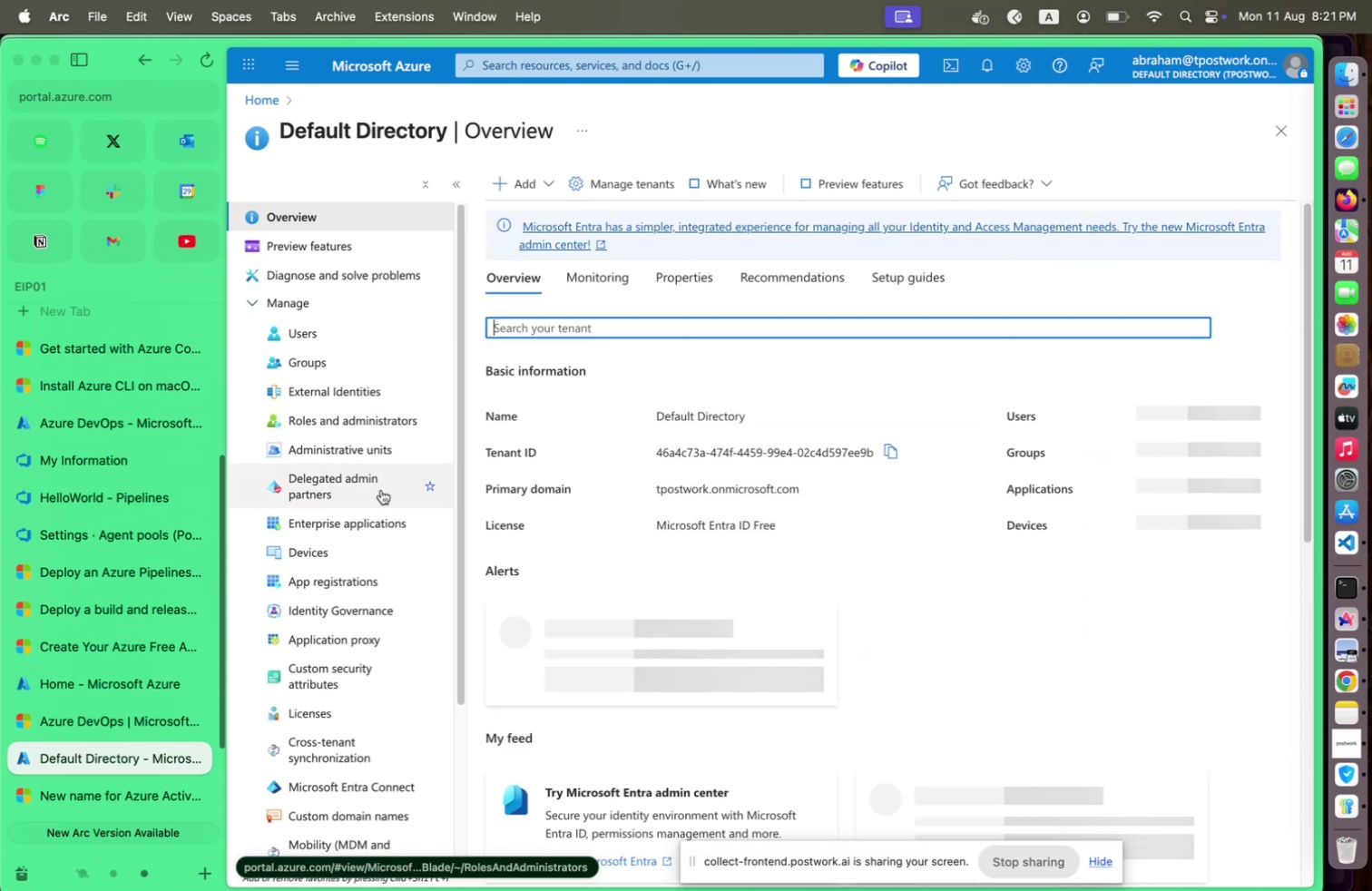 
scroll: coordinate [376, 494], scroll_direction: down, amount: 6.0
 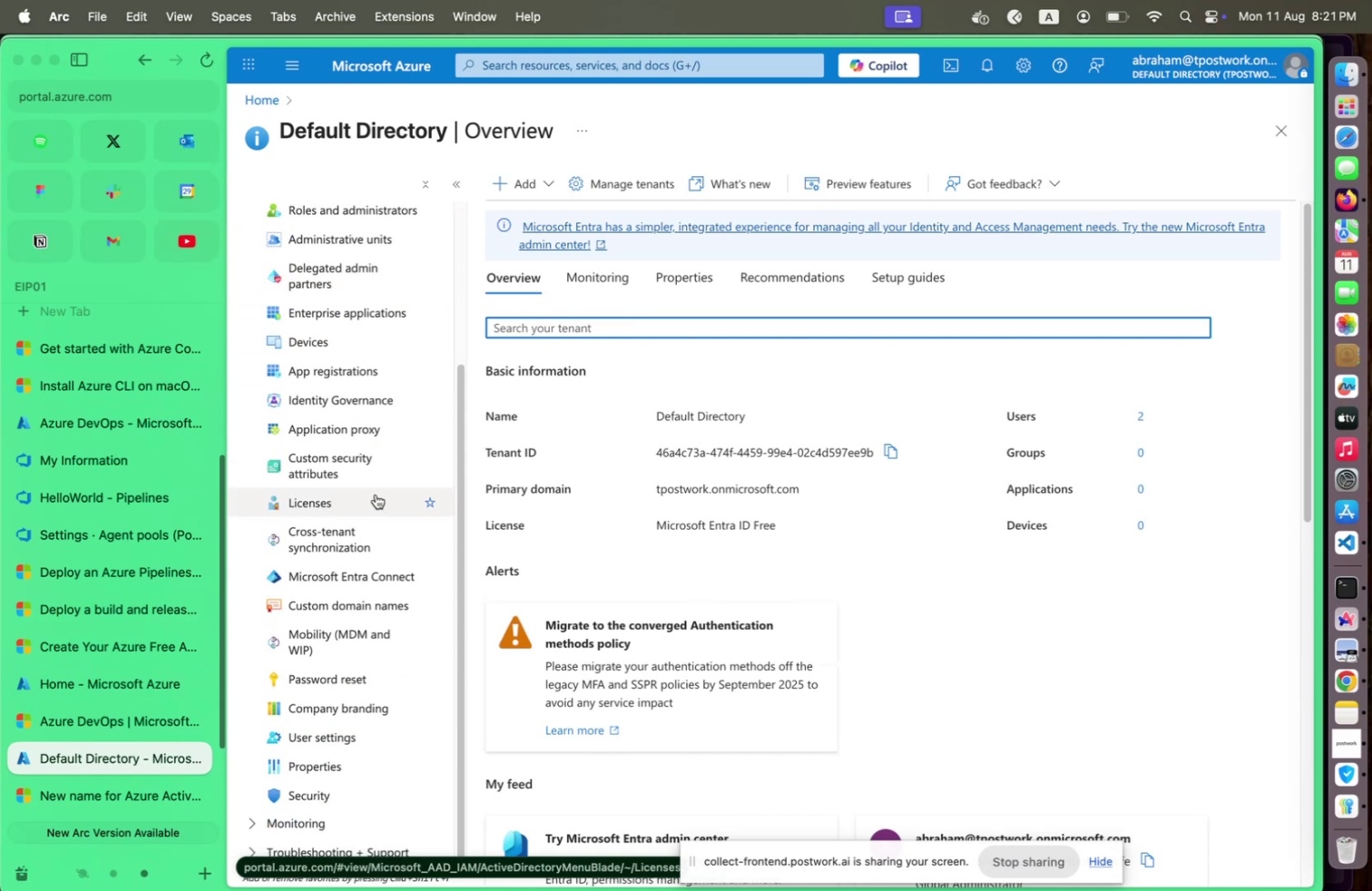 
wait(9.79)
 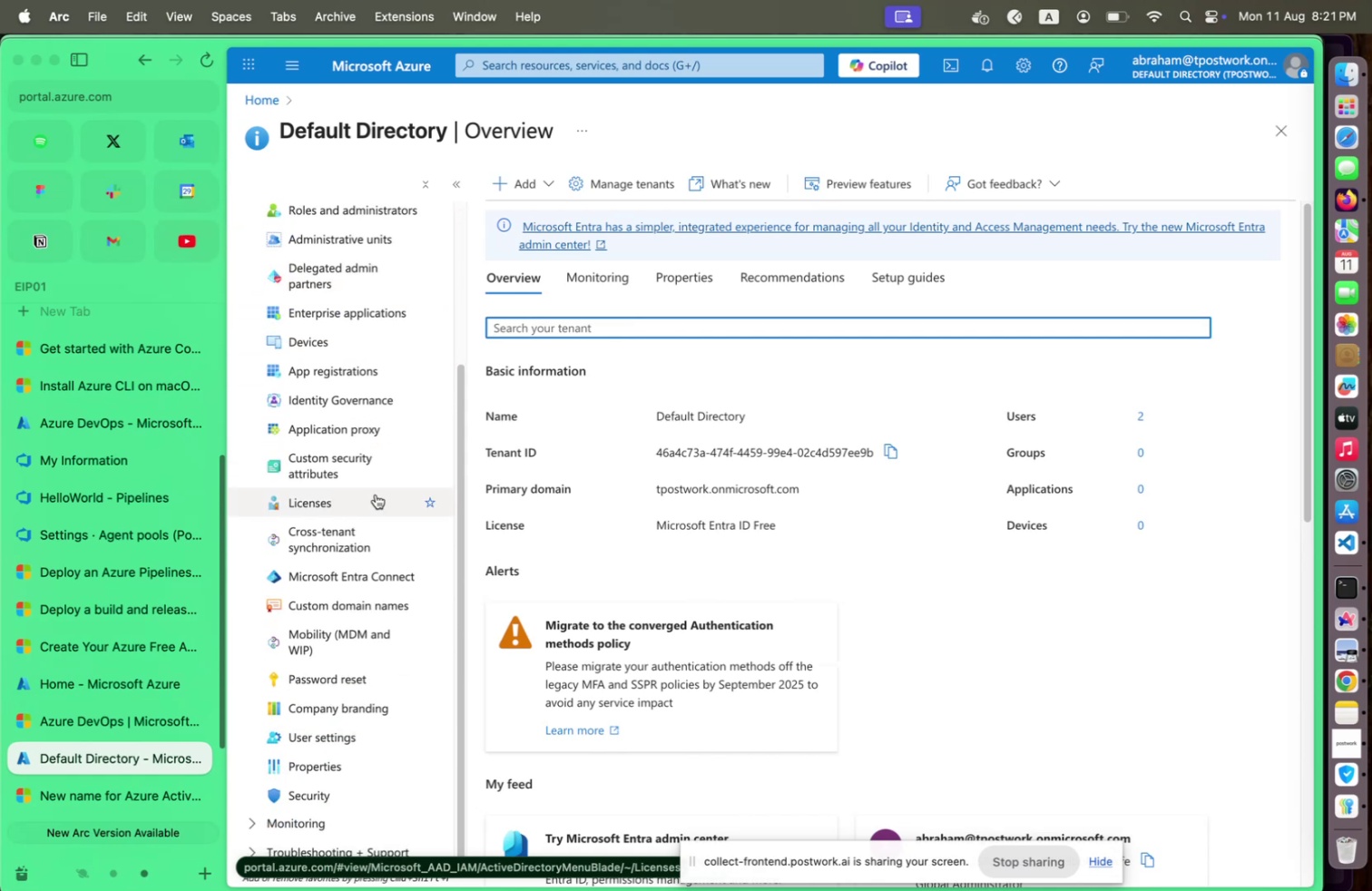 
left_click([349, 580])
 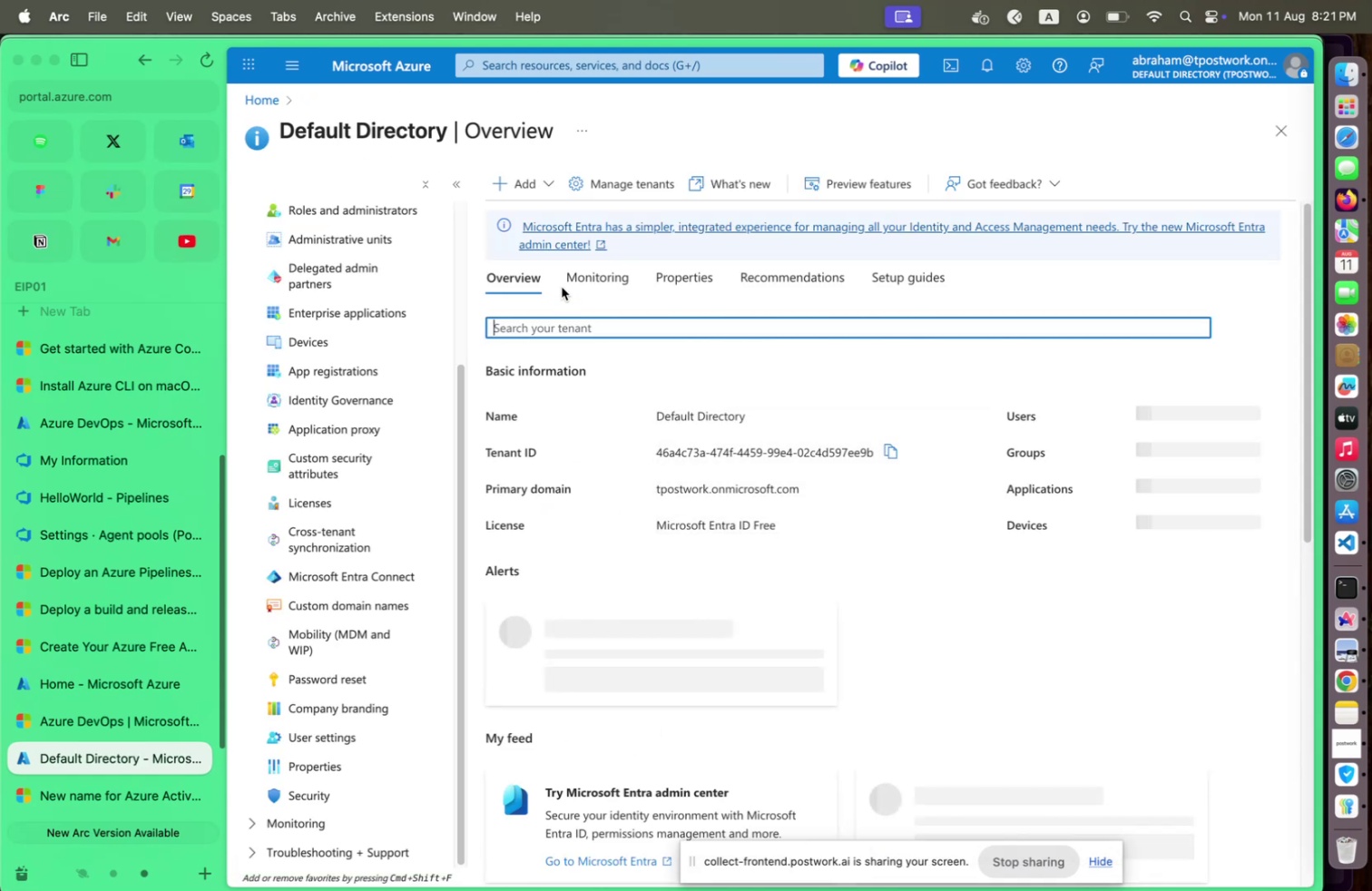 
wait(11.89)
 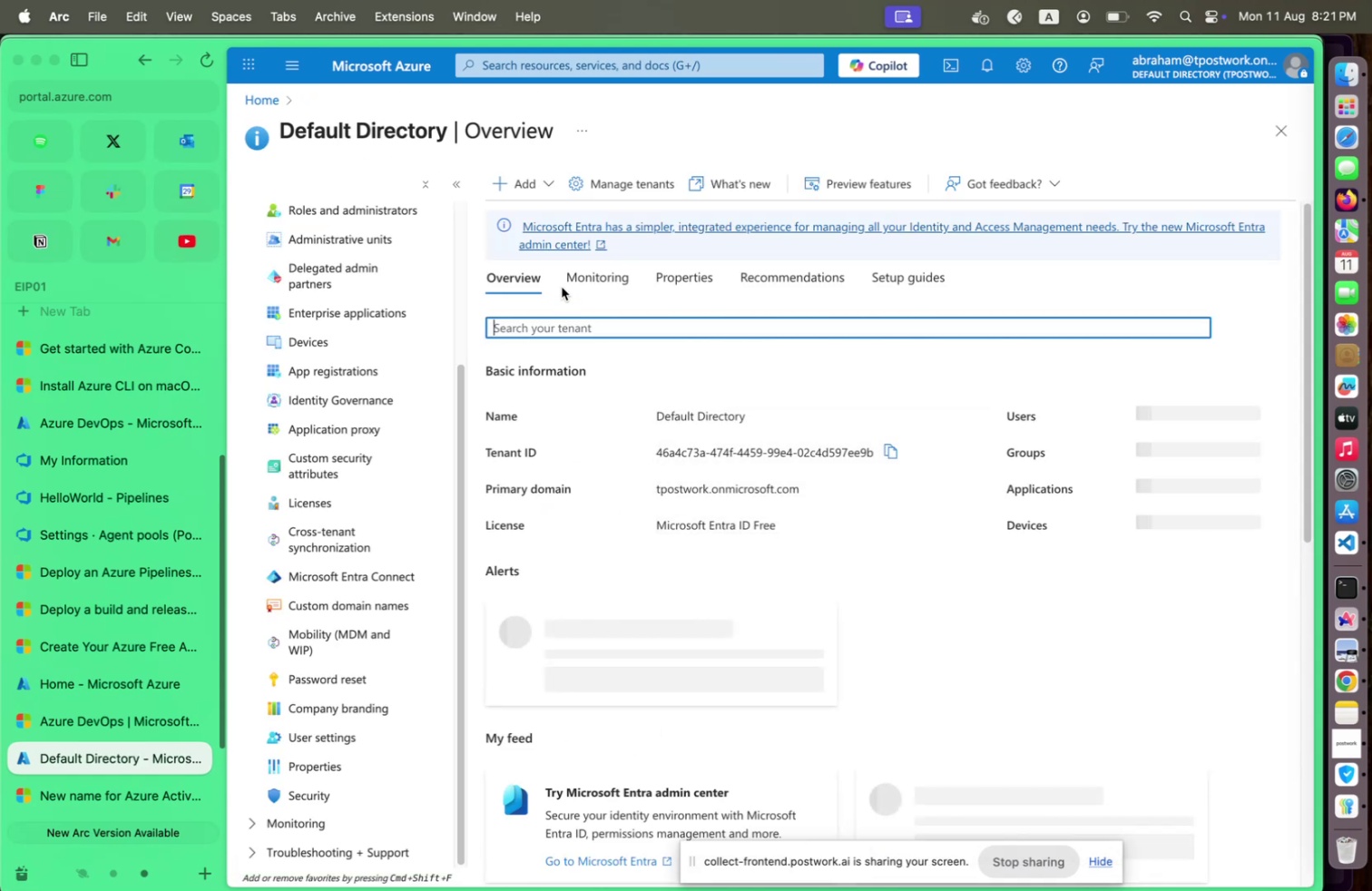 
scroll: coordinate [376, 434], scroll_direction: up, amount: 16.0
 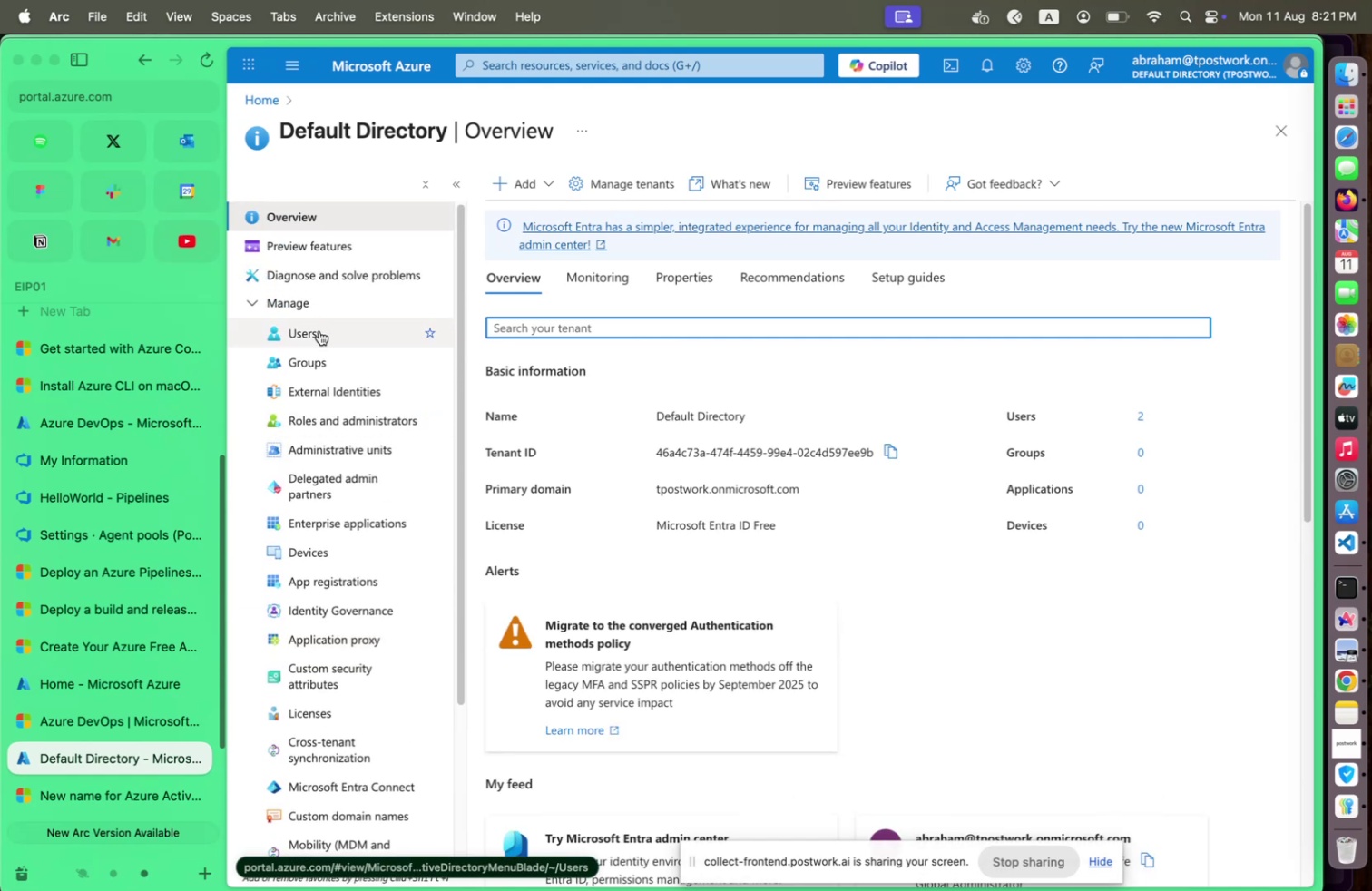 
left_click([319, 329])
 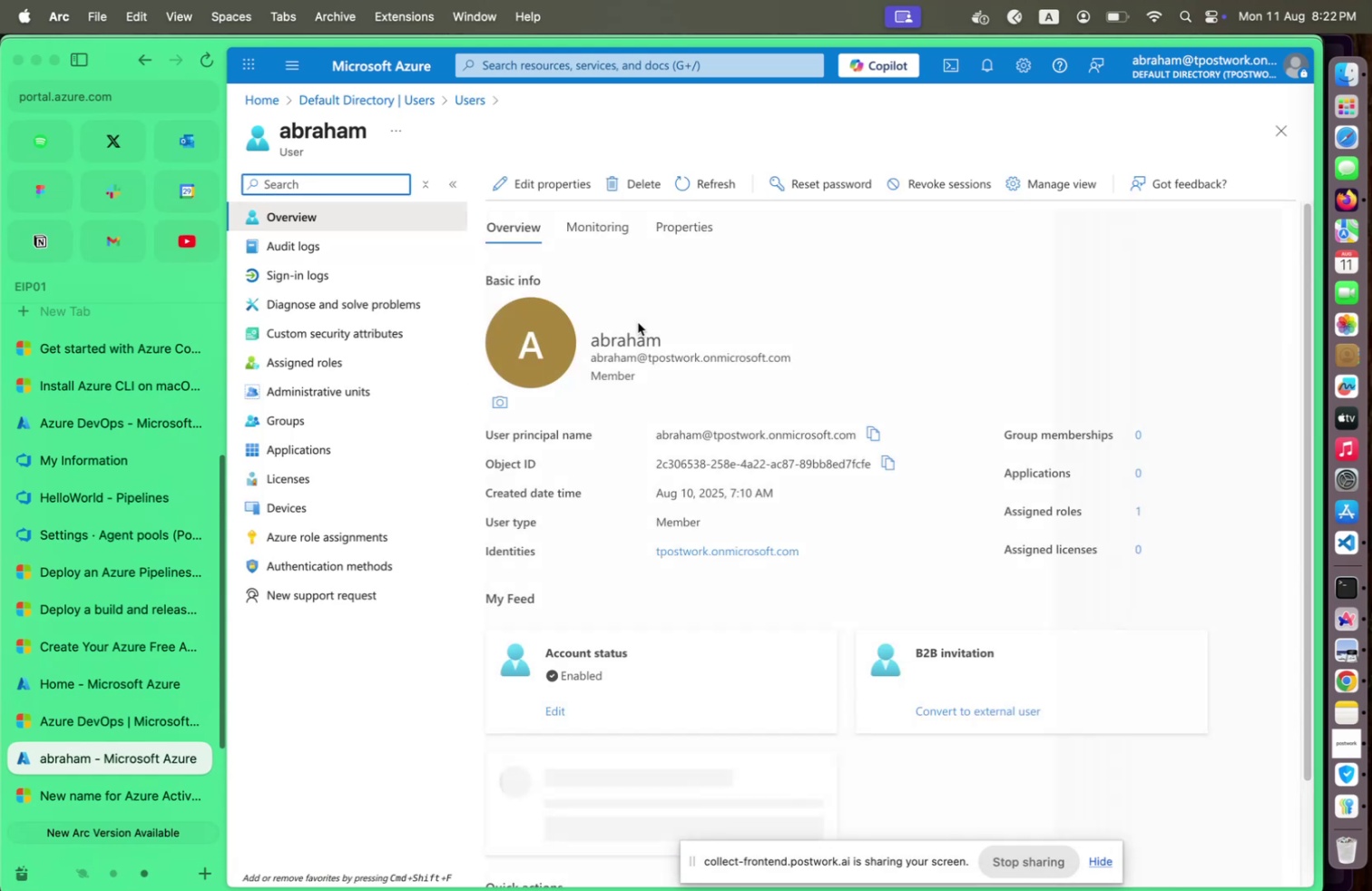 
wait(15.95)
 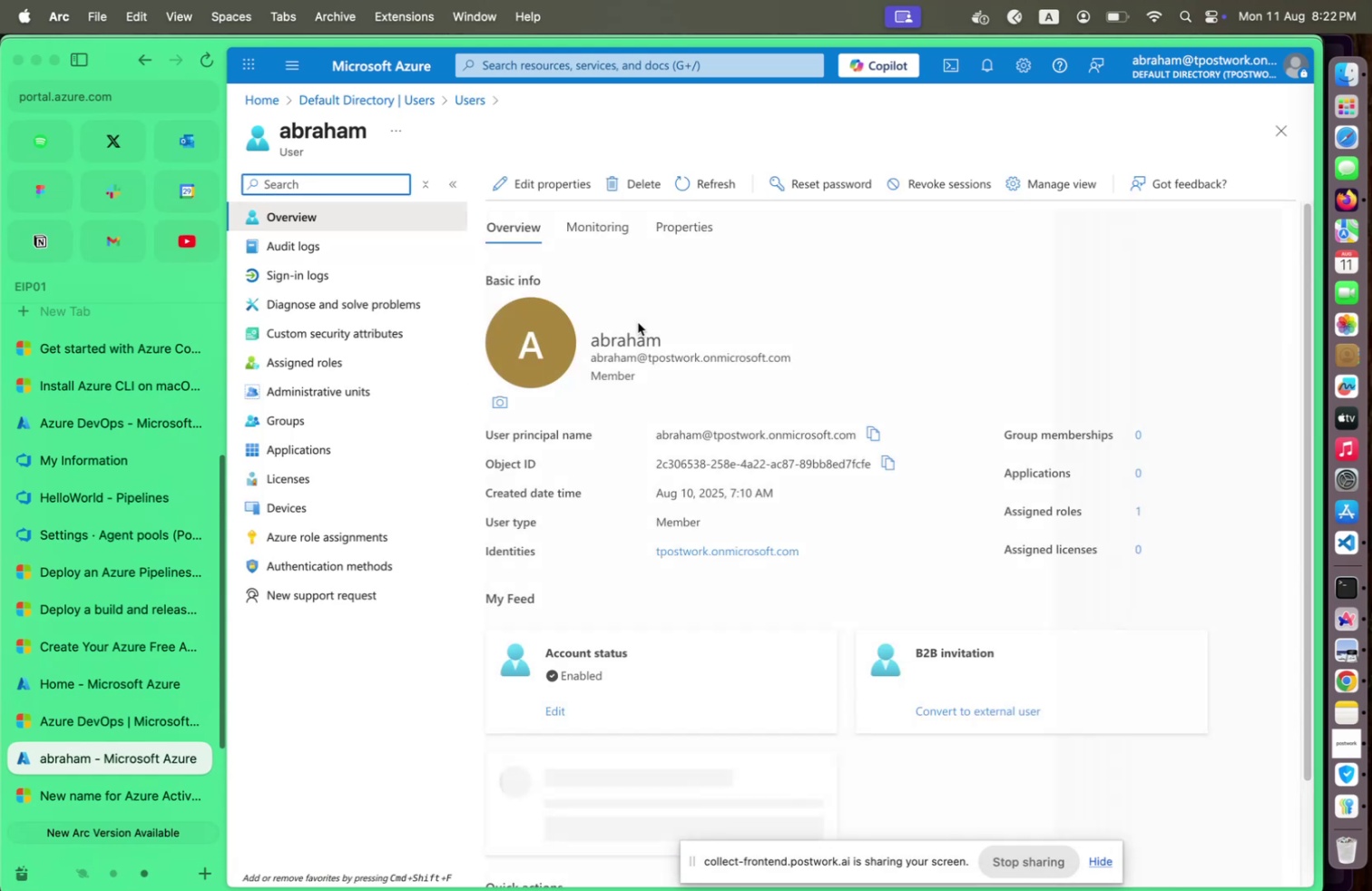 
scroll: coordinate [887, 377], scroll_direction: down, amount: 13.0
 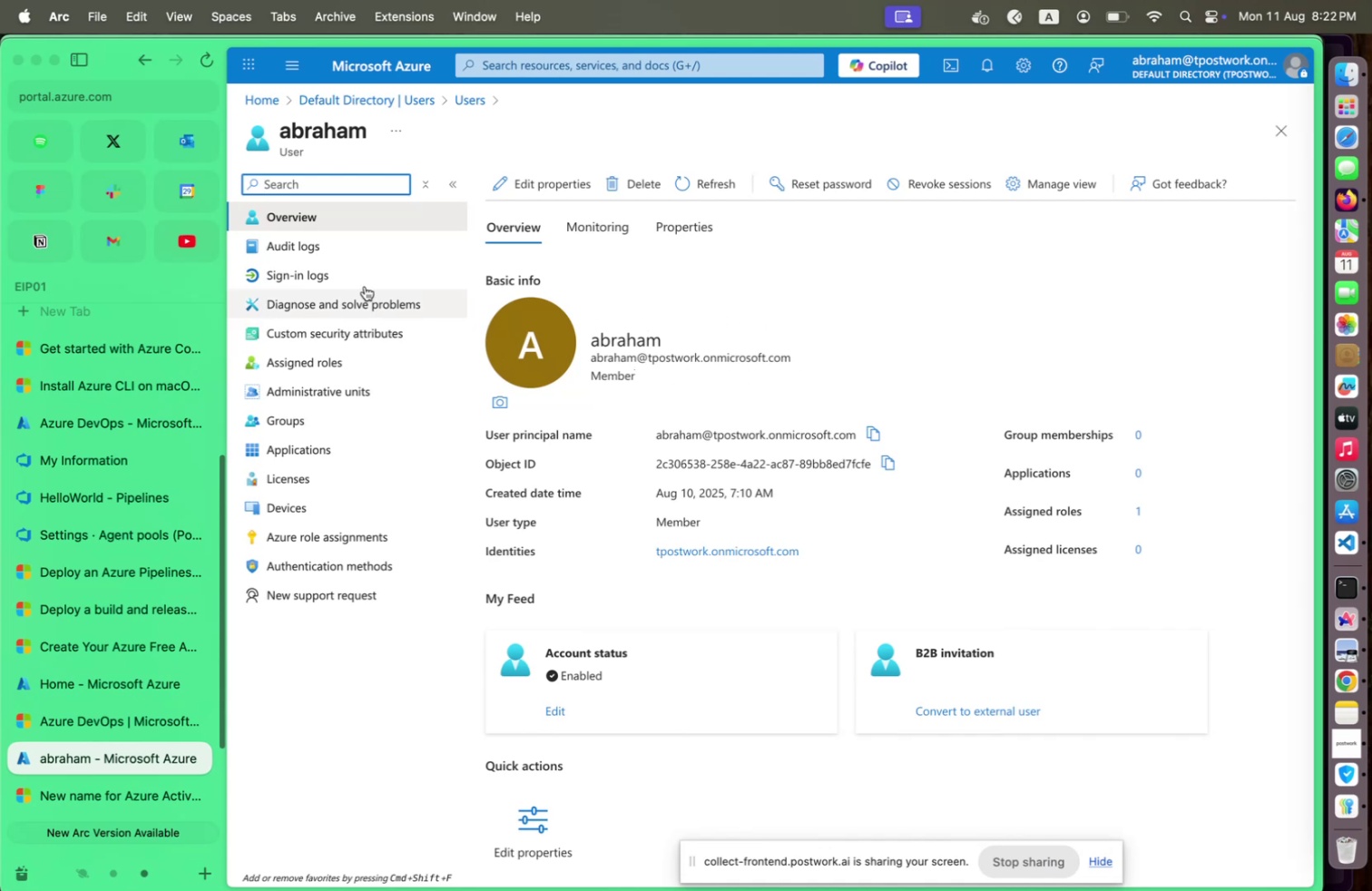 
left_click([358, 251])
 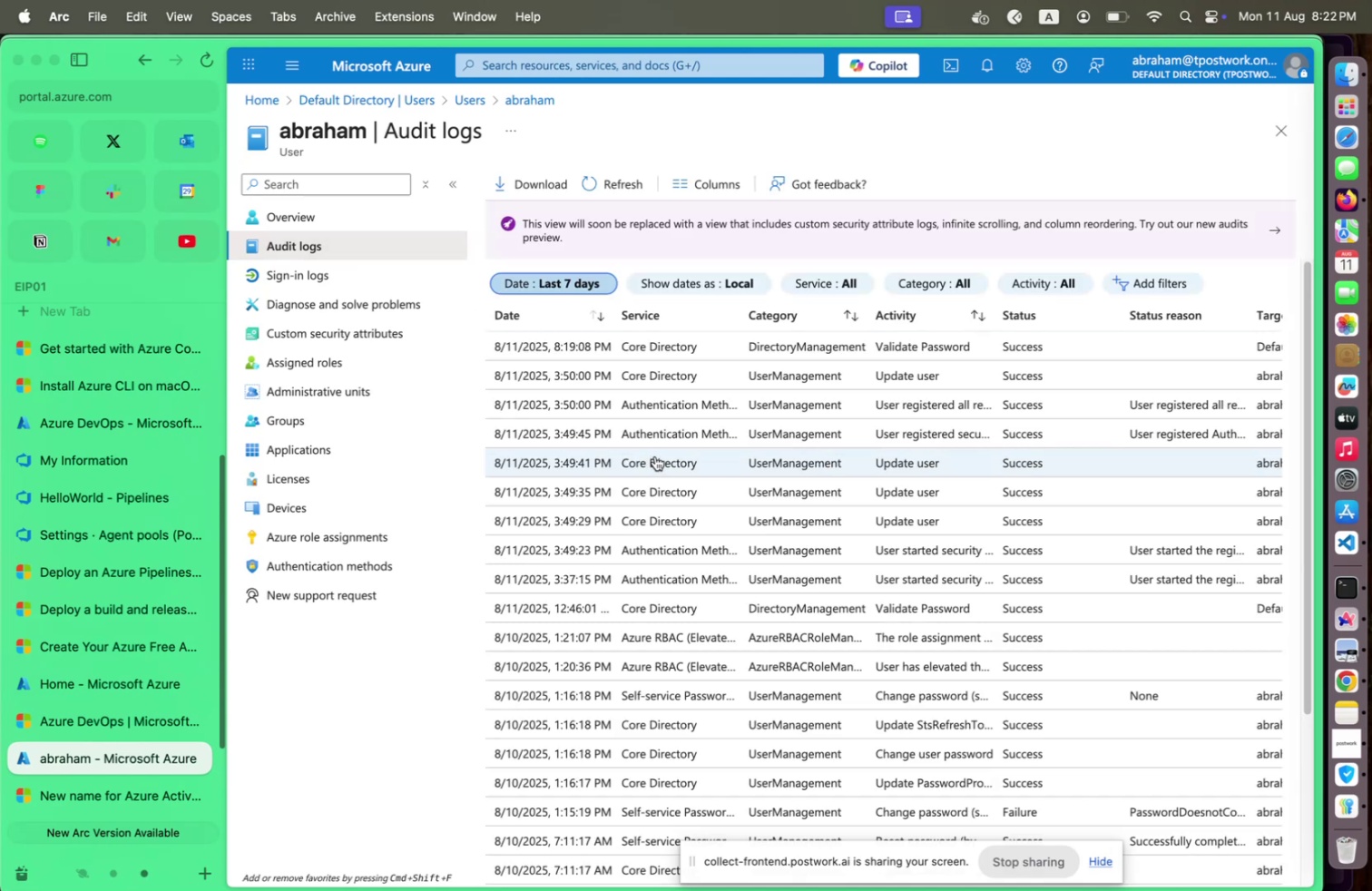 
wait(11.11)
 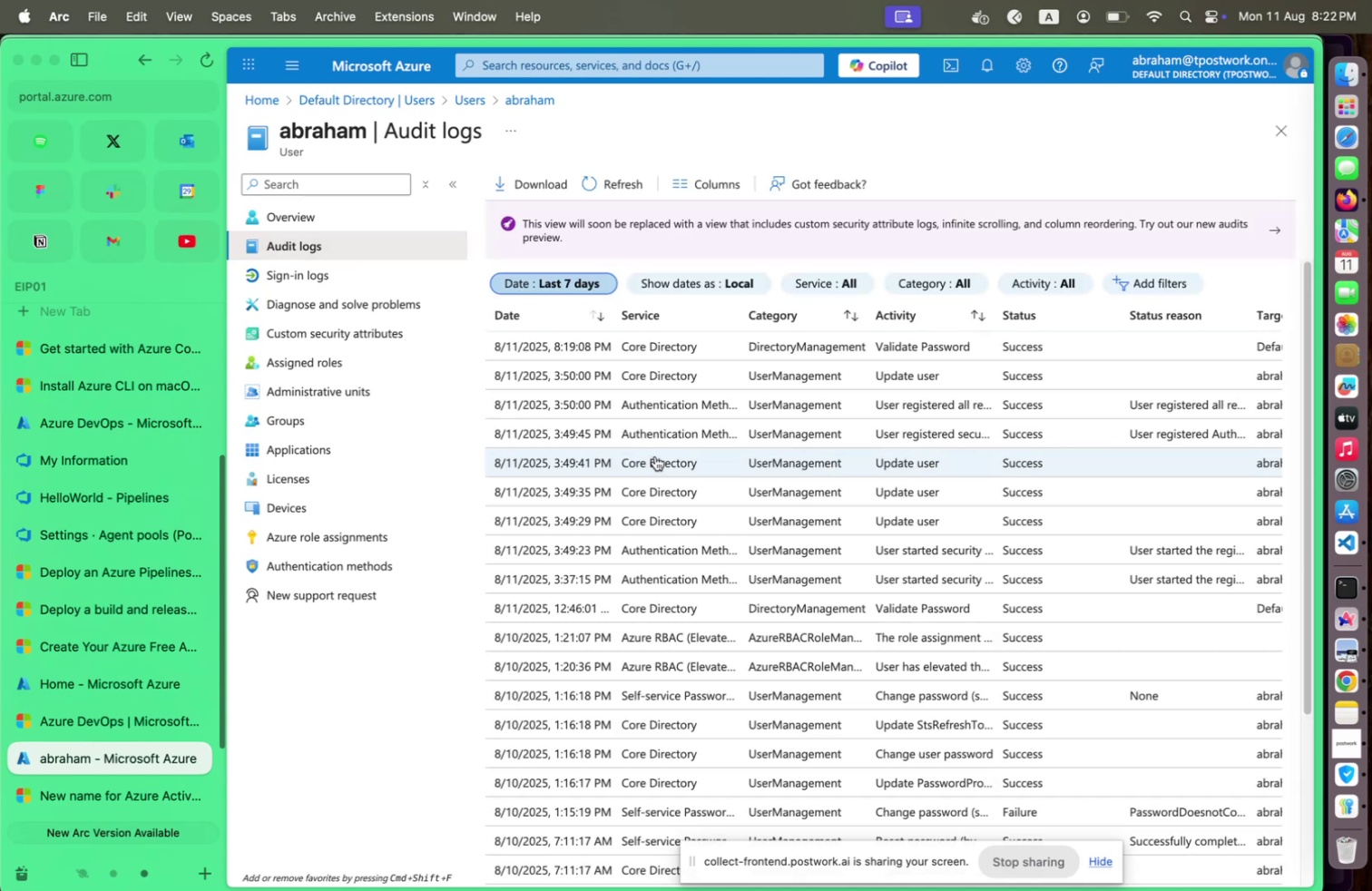 
scroll: coordinate [666, 450], scroll_direction: down, amount: 15.0
 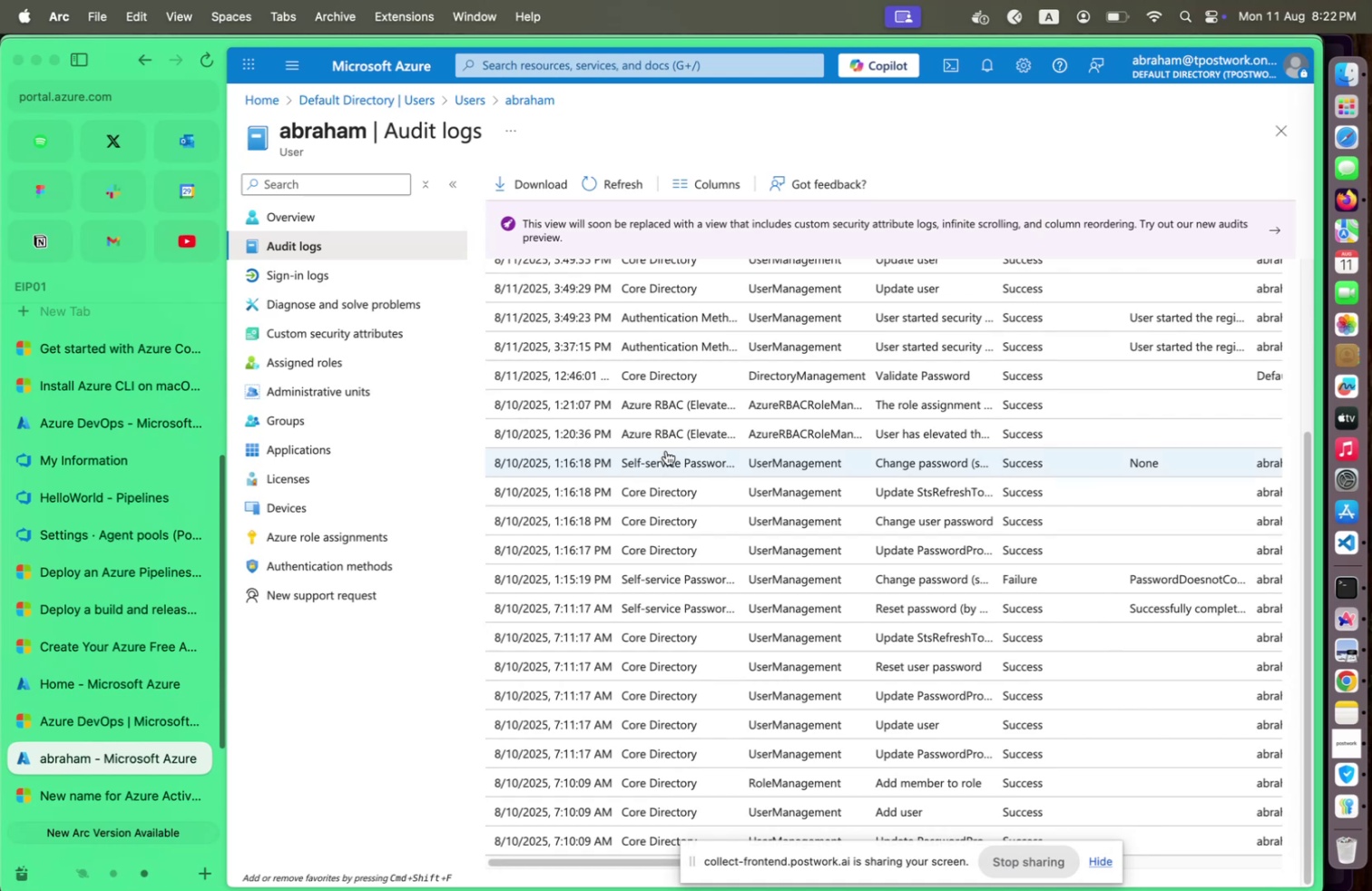 
scroll: coordinate [780, 499], scroll_direction: up, amount: 9.0
 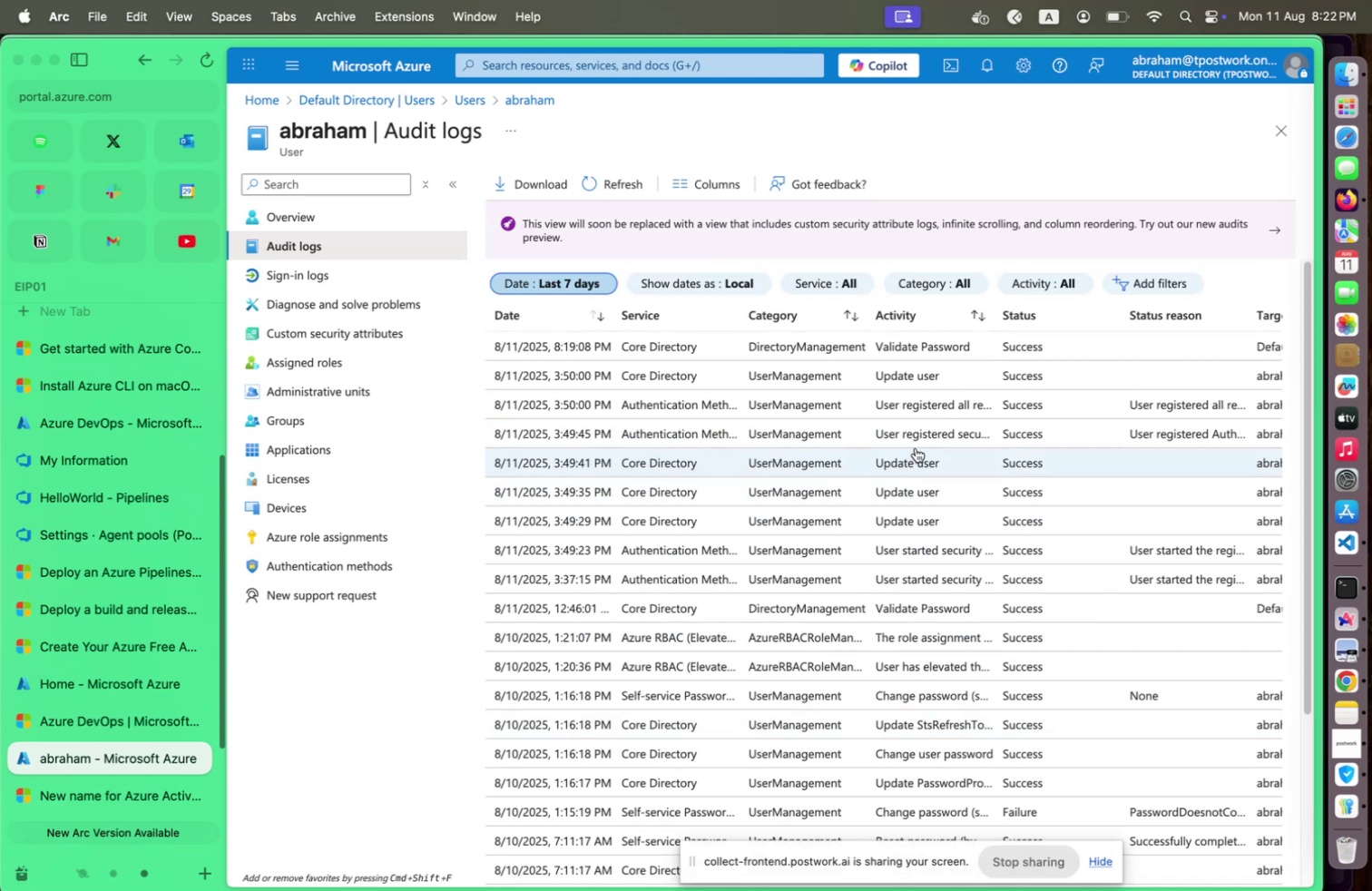 
wait(8.99)
 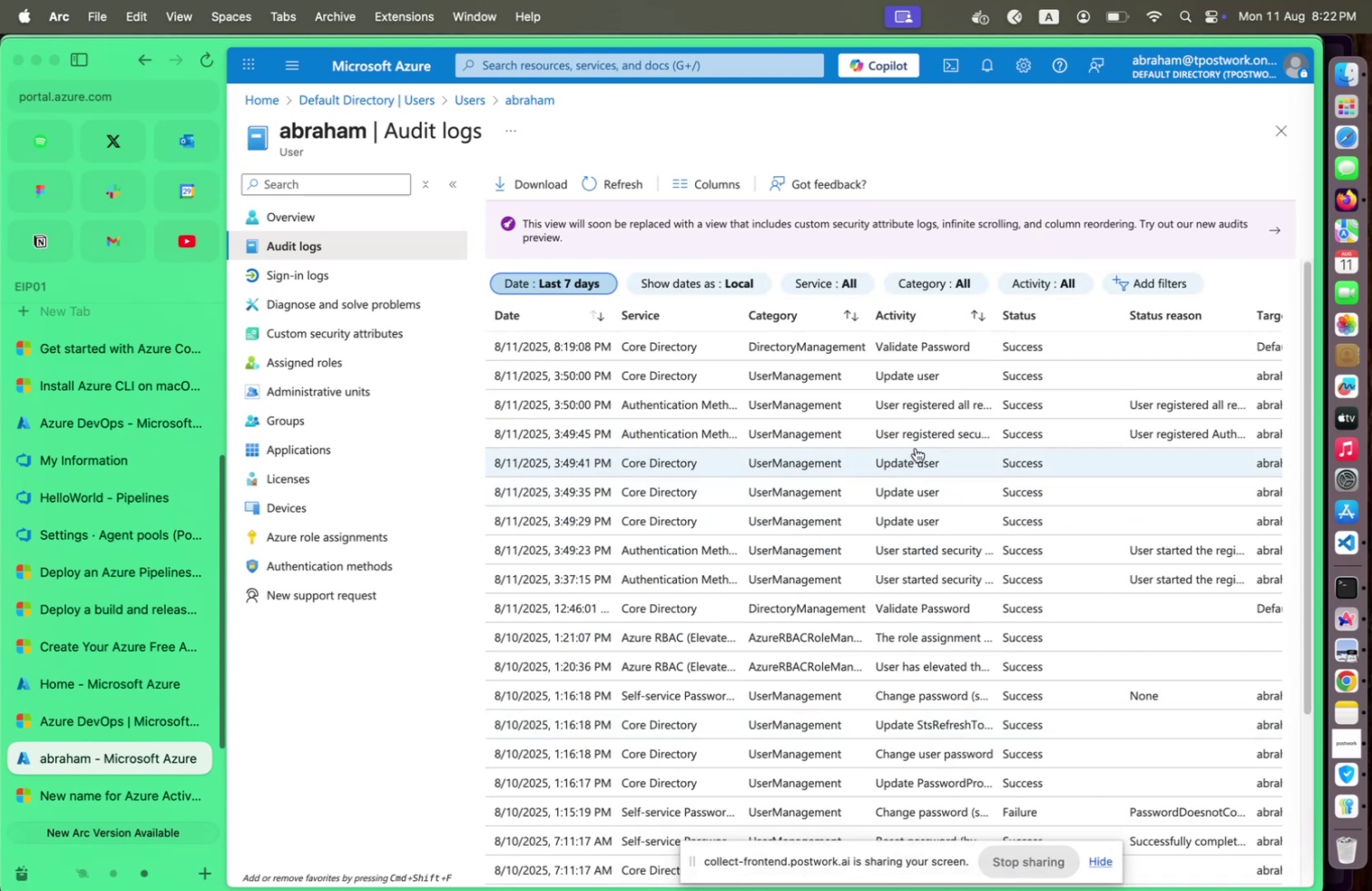 
scroll: coordinate [769, 525], scroll_direction: down, amount: 30.0
 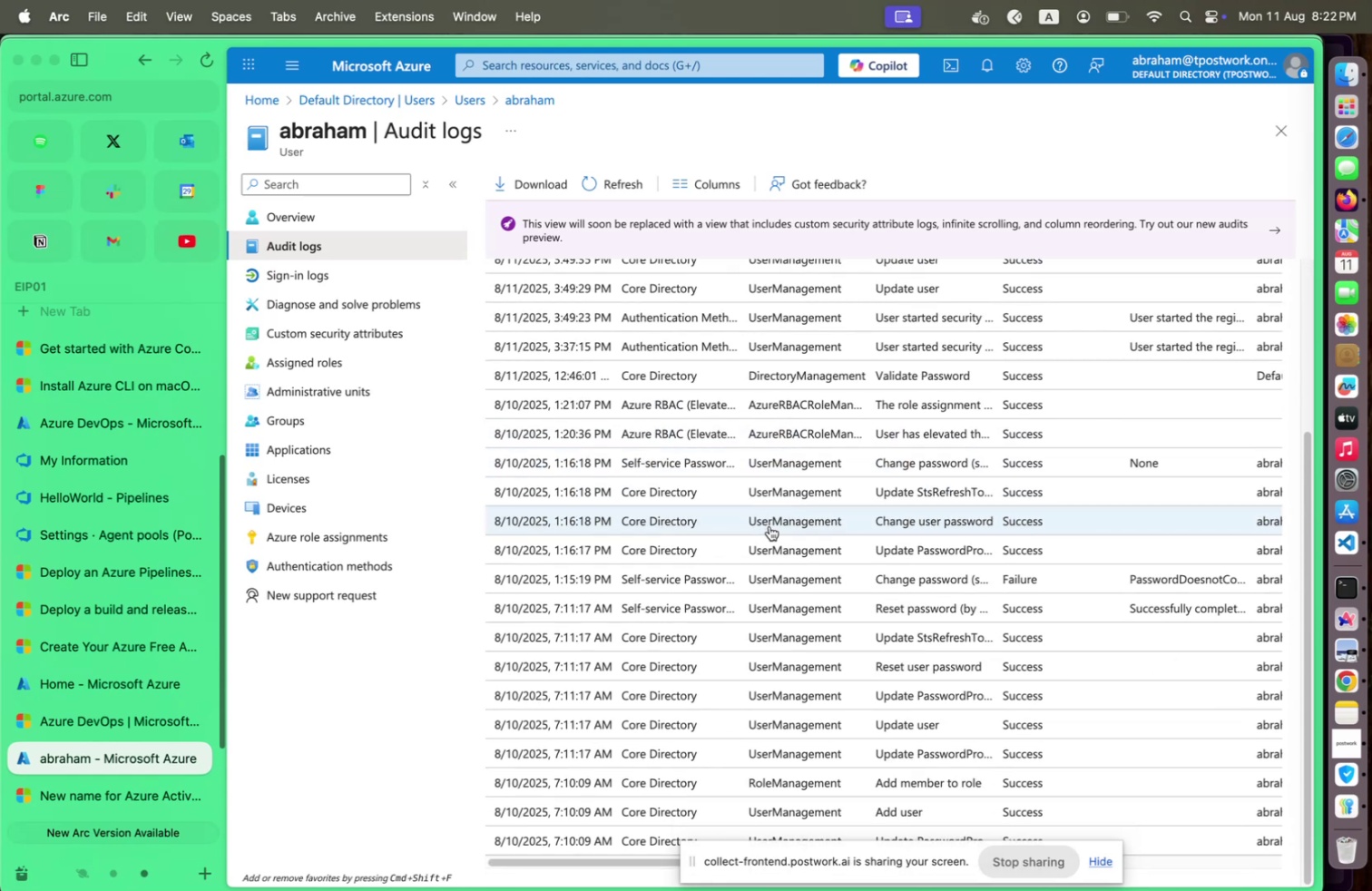 
scroll: coordinate [769, 525], scroll_direction: up, amount: 16.0
 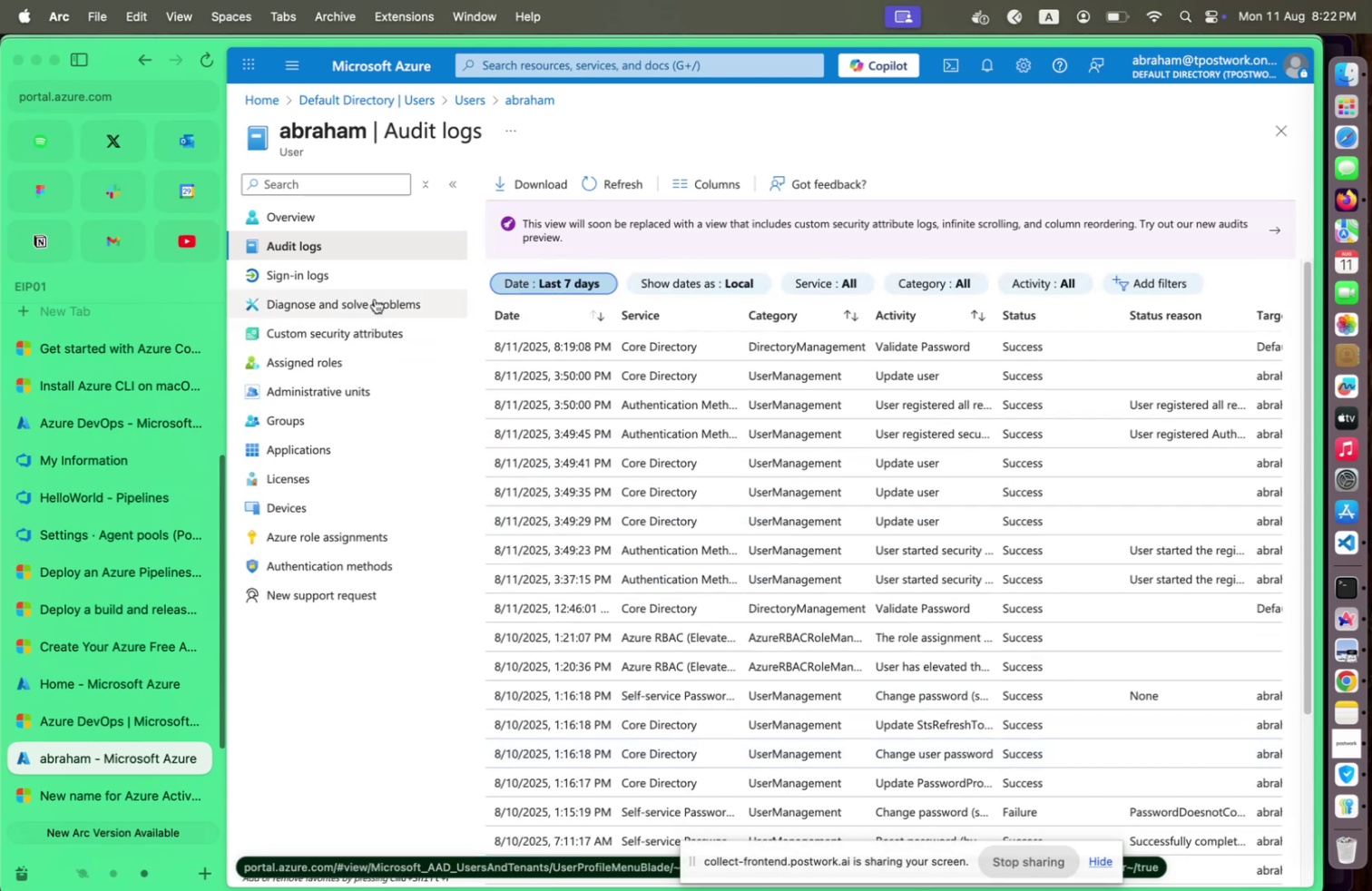 
wait(7.75)
 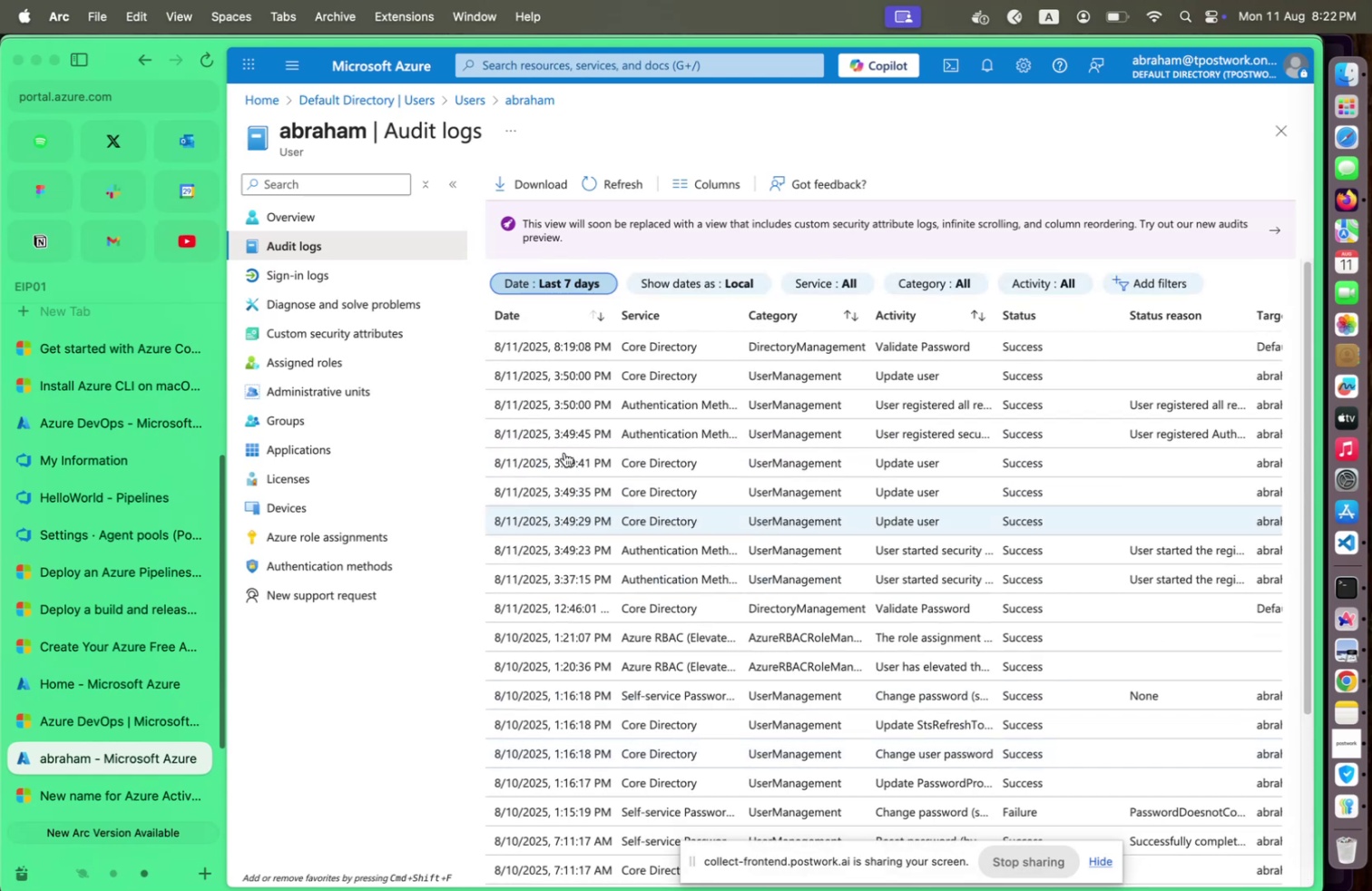 
left_click([266, 105])
 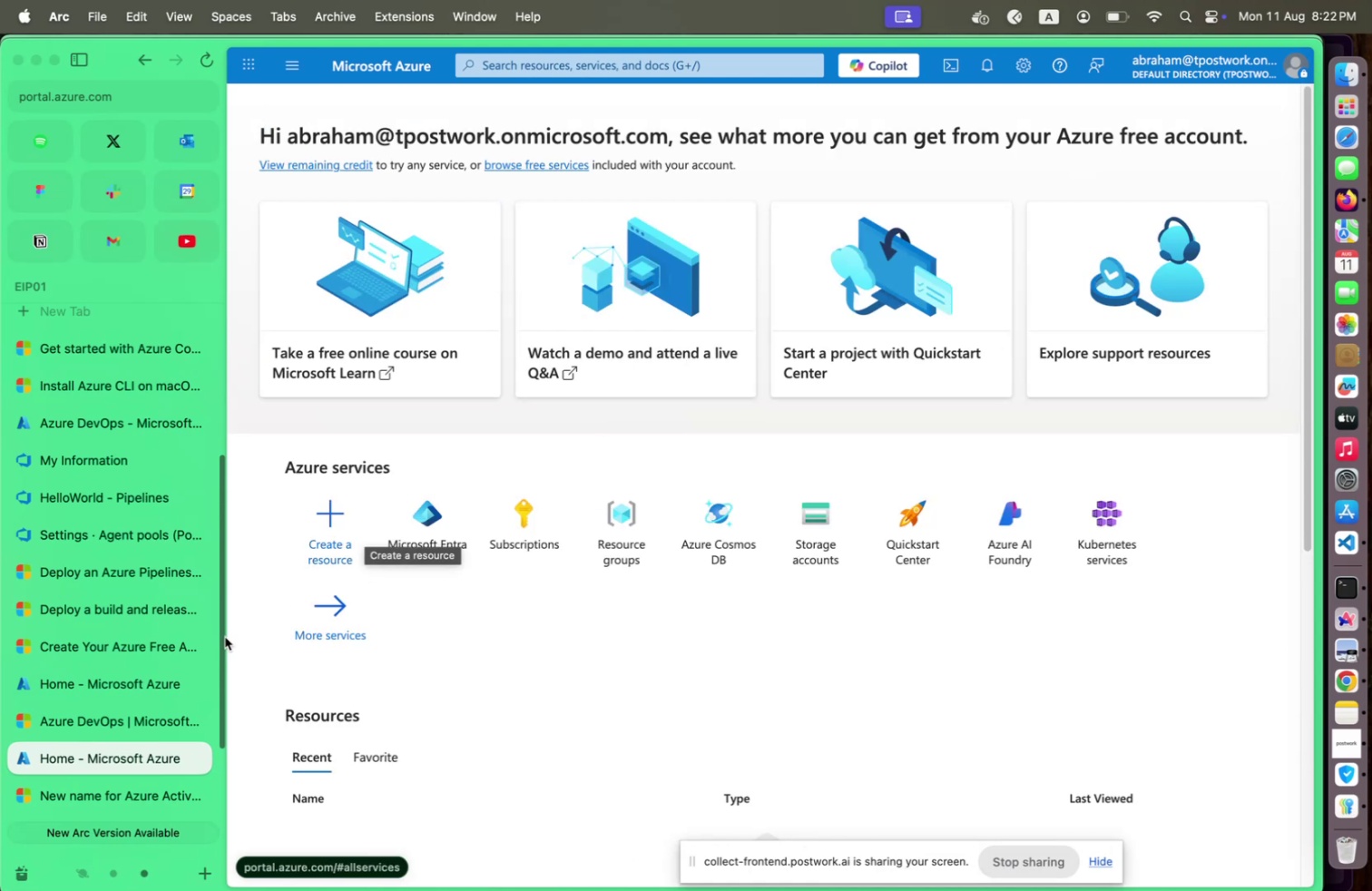 
wait(5.18)
 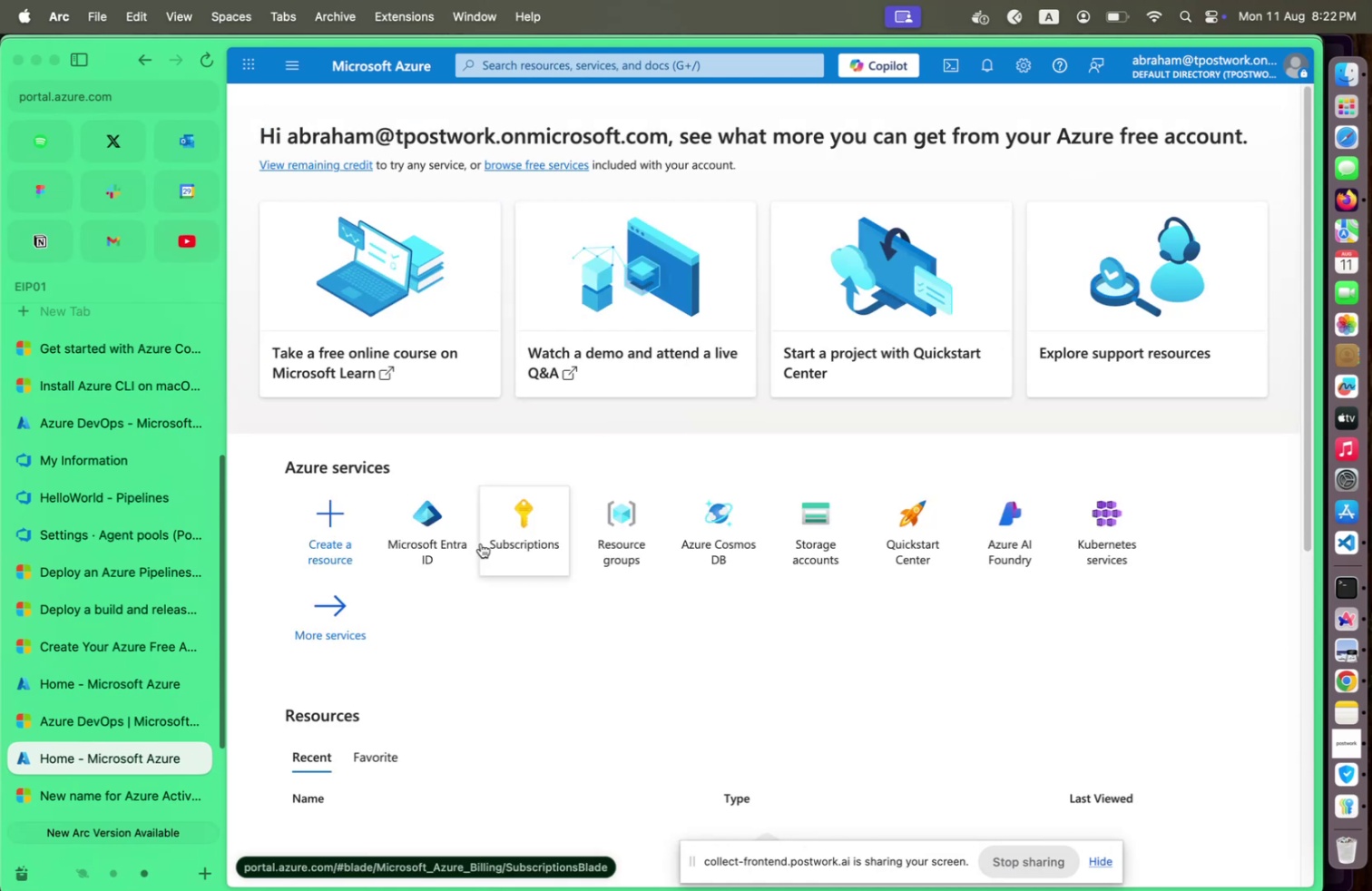 
left_click([122, 685])
 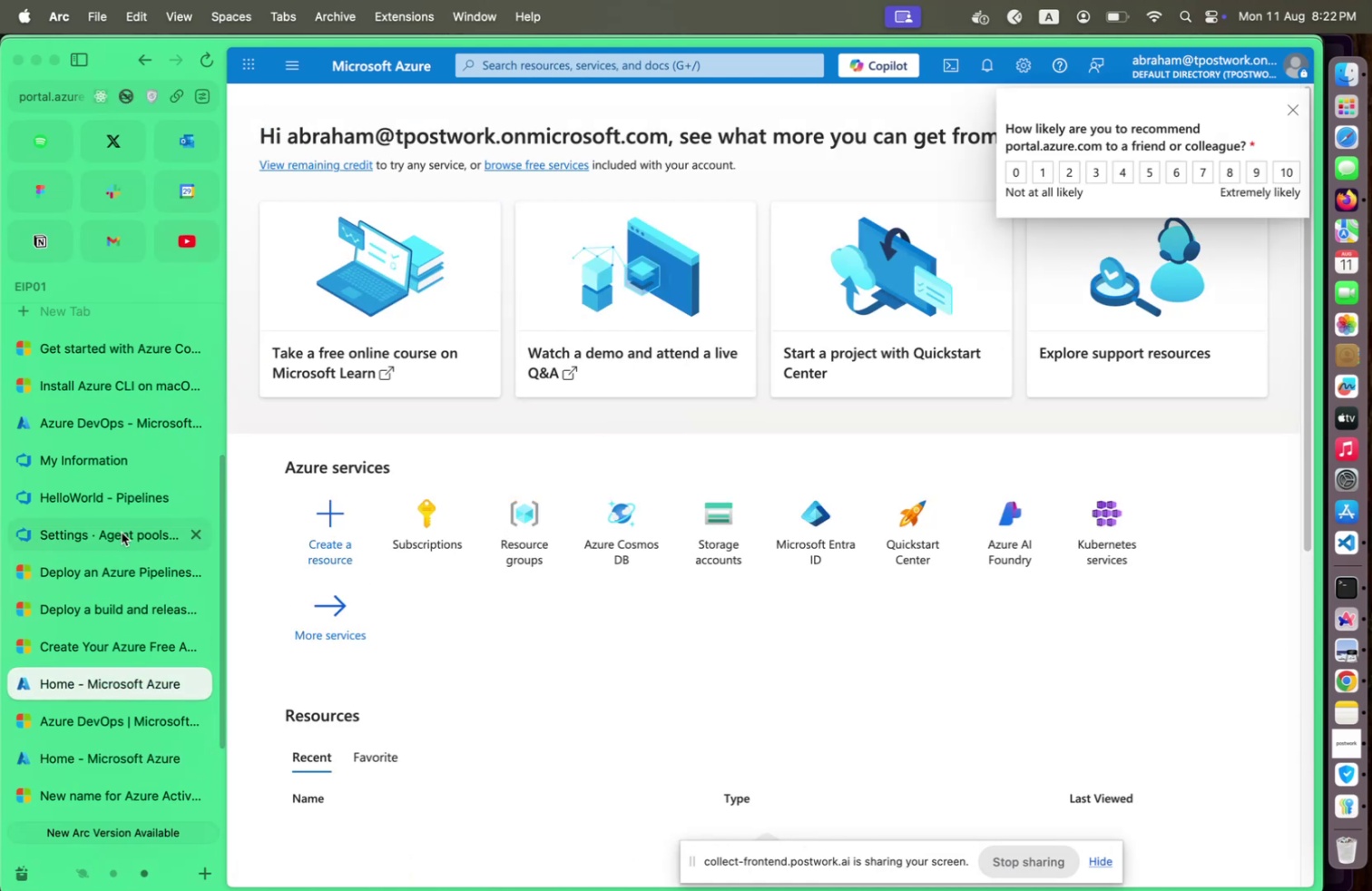 
left_click([122, 532])
 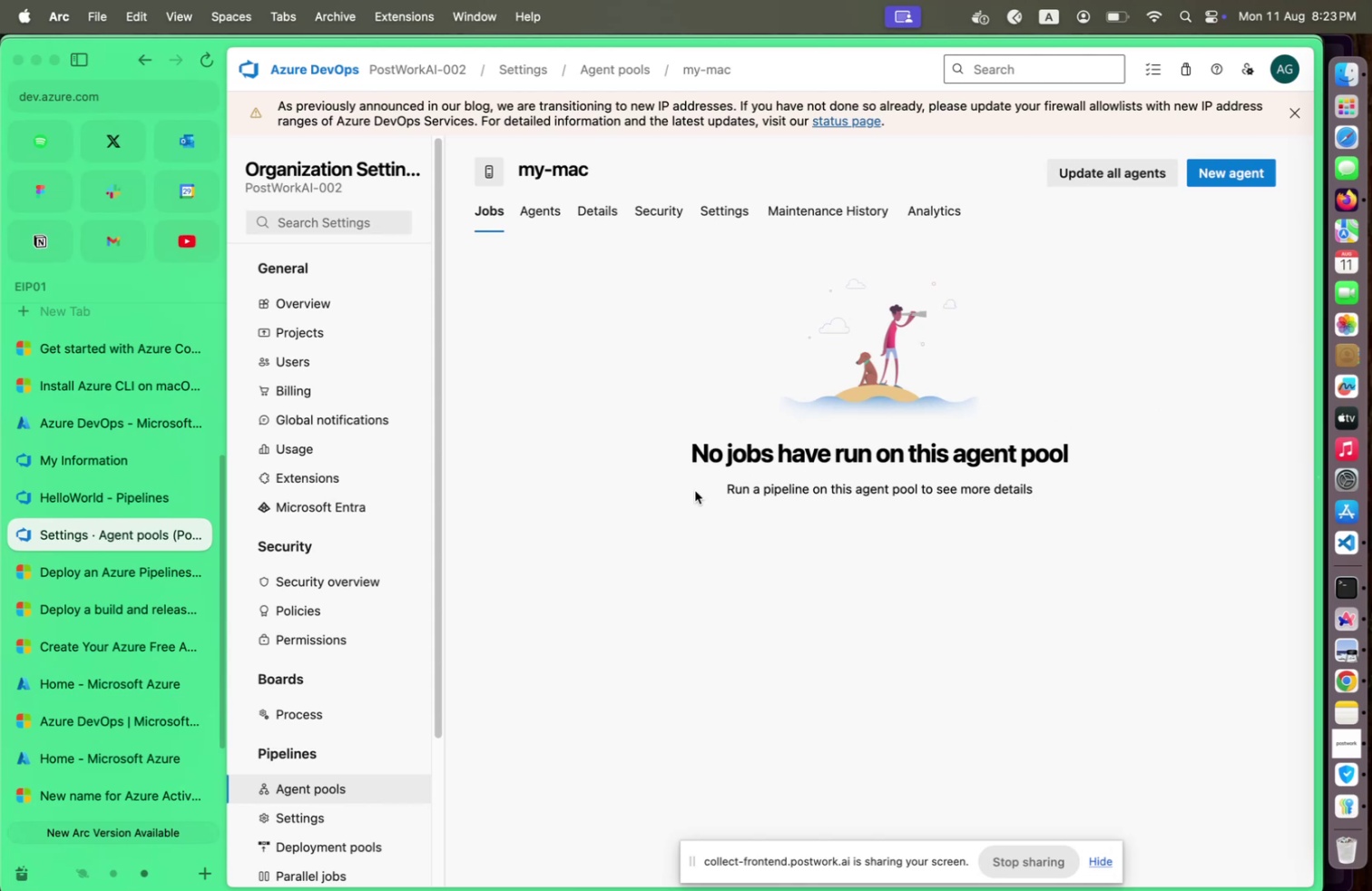 
wait(7.83)
 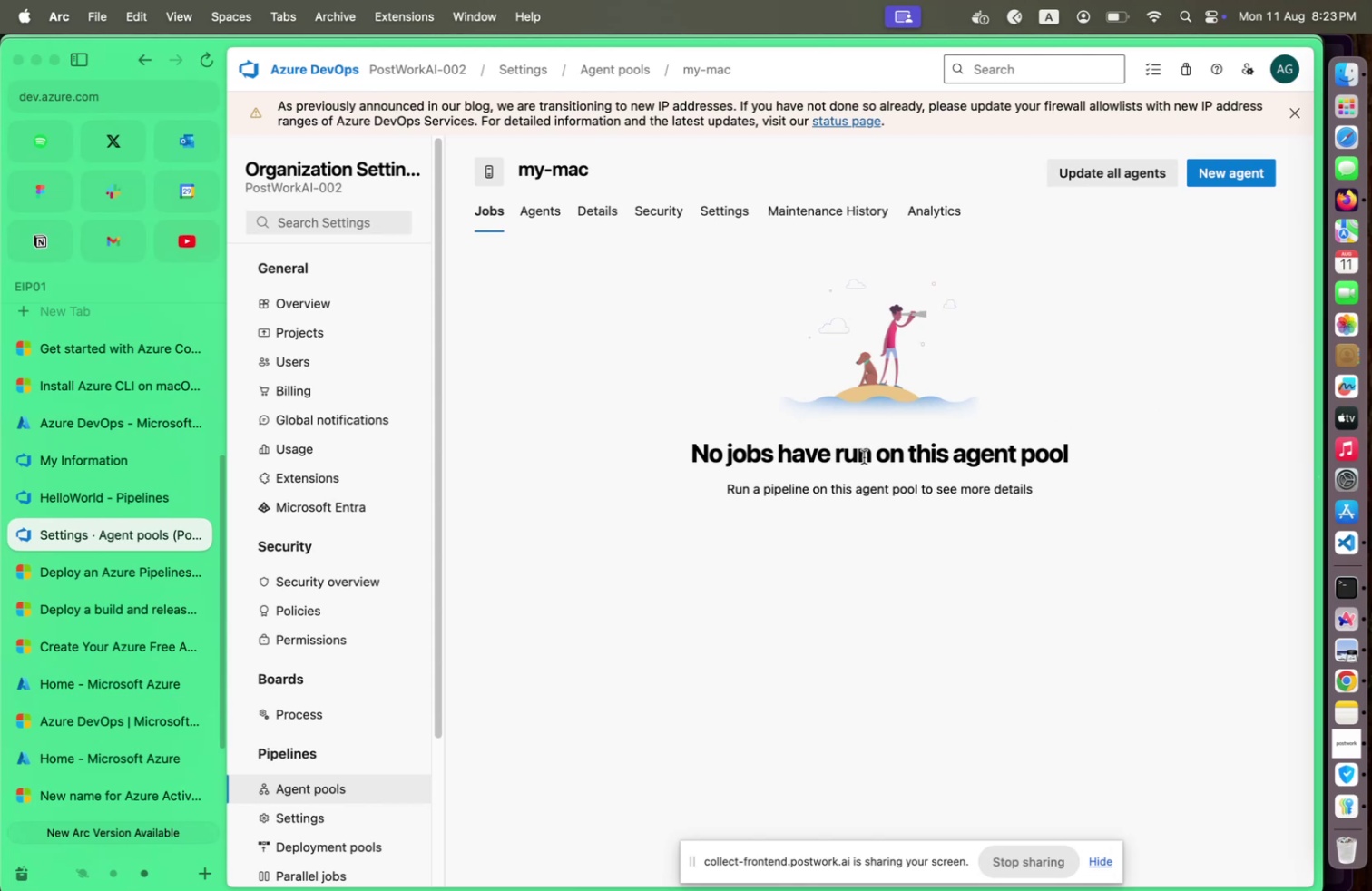 
left_click([342, 392])
 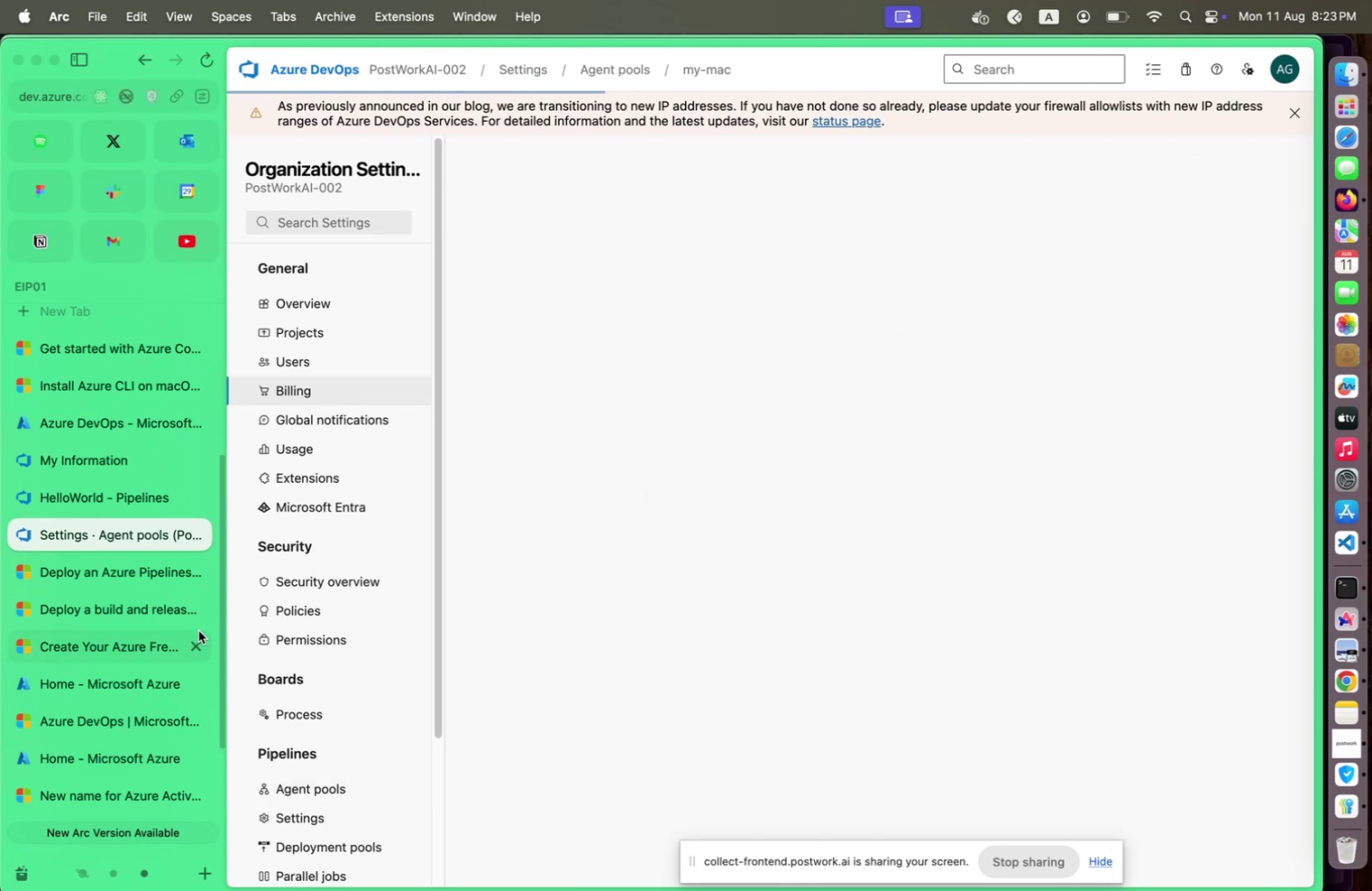 
mouse_move([148, 672])
 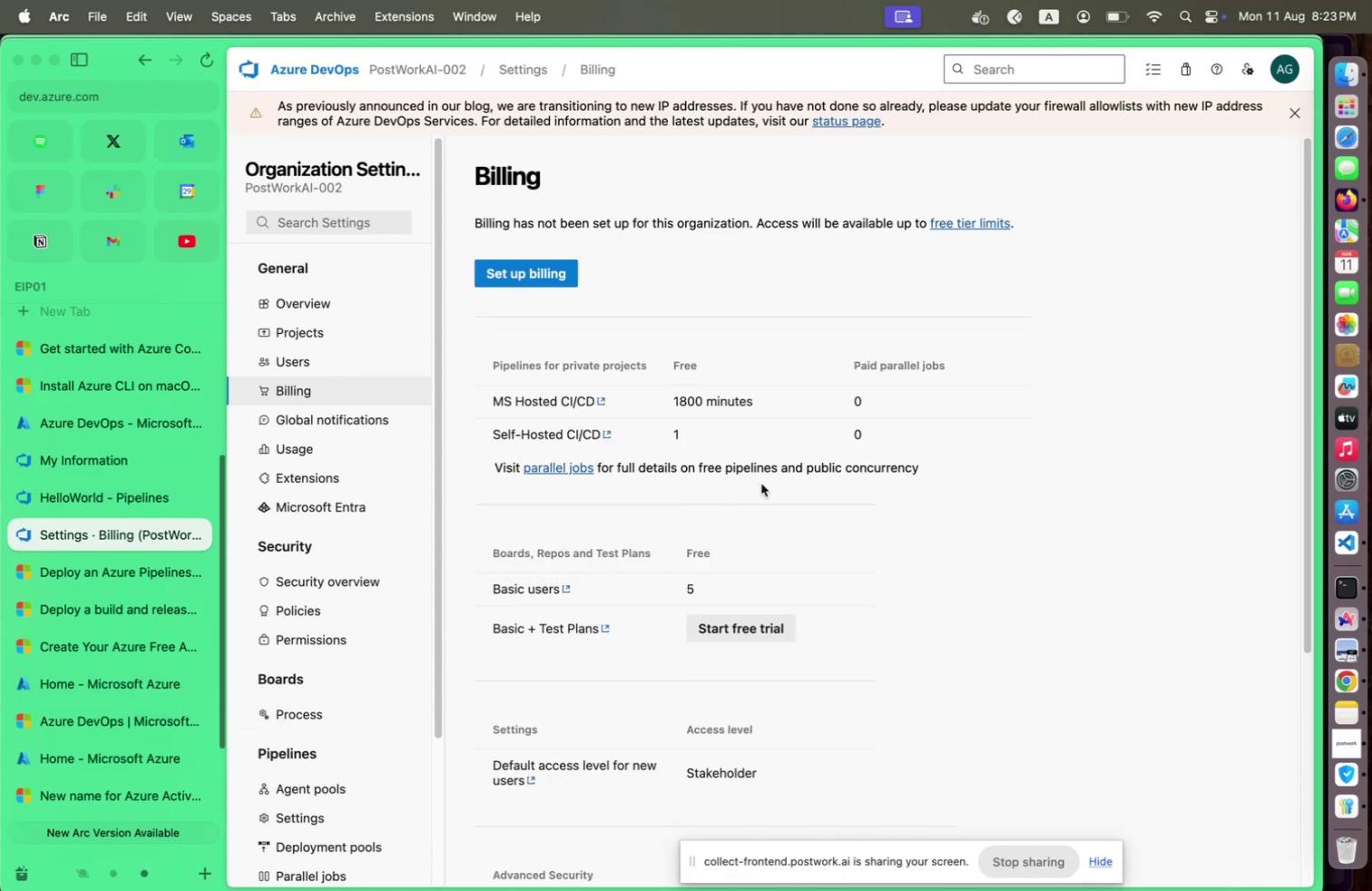 
scroll: coordinate [763, 485], scroll_direction: down, amount: 4.0
 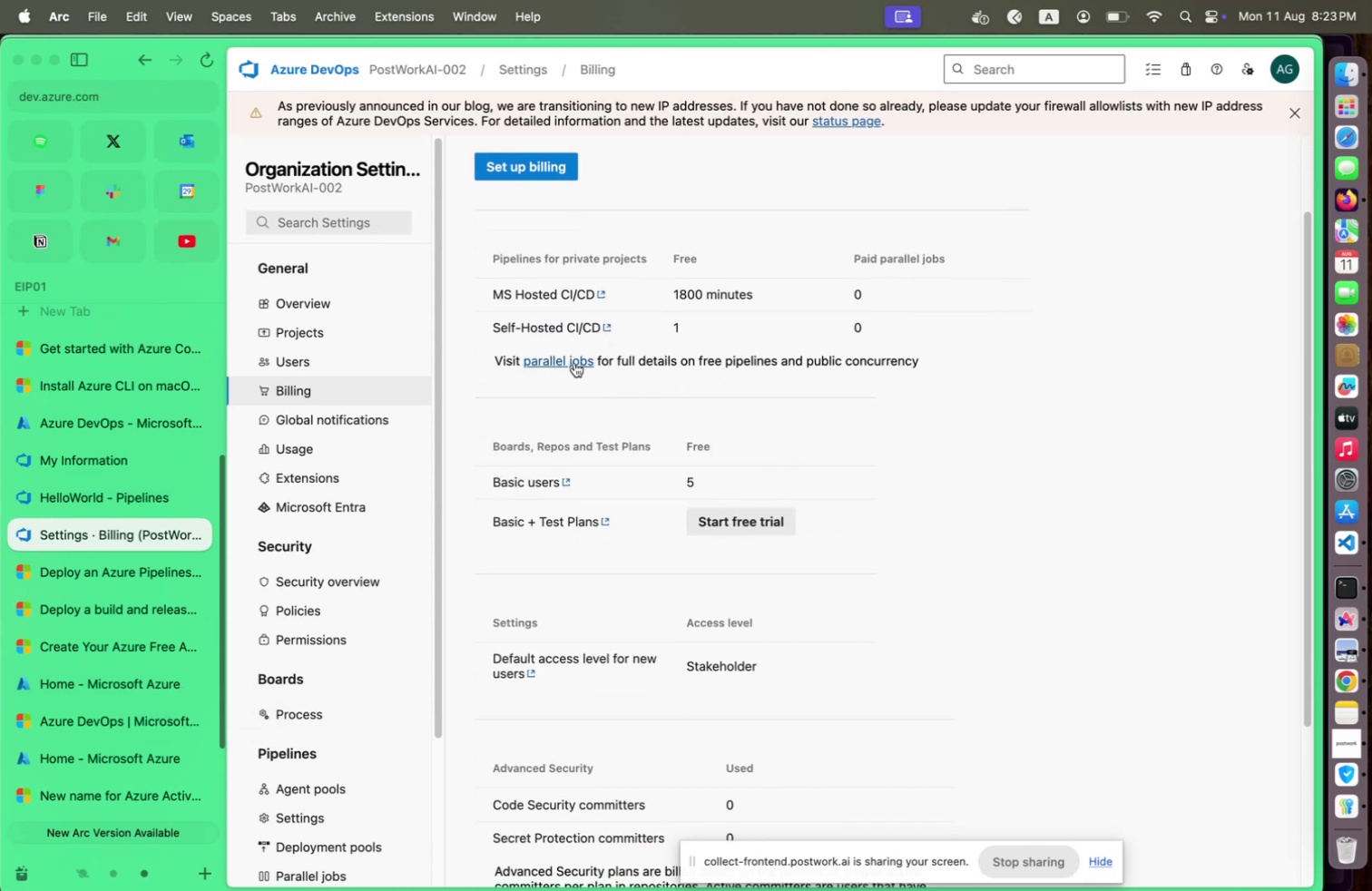 
wait(6.45)
 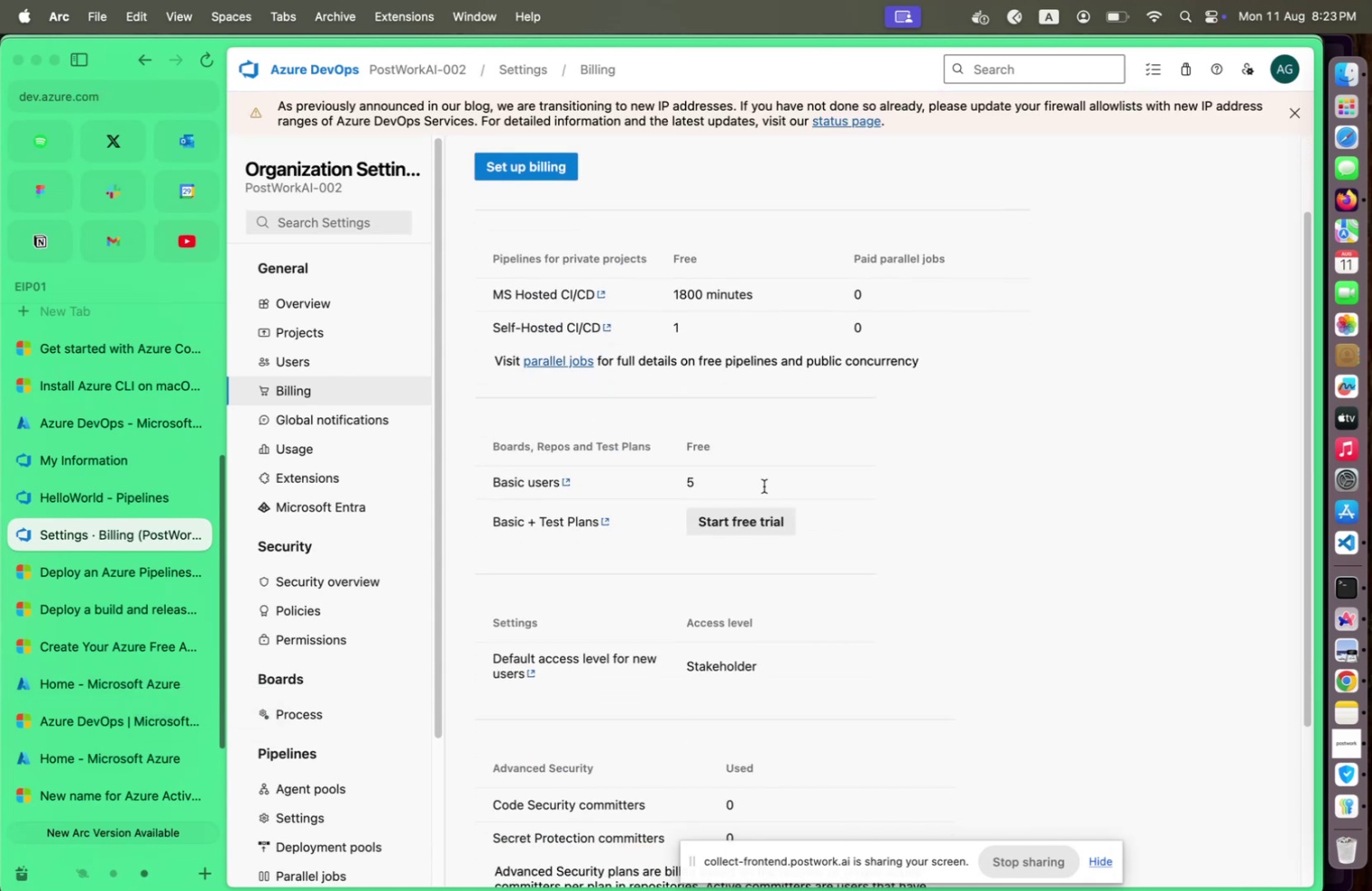 
left_click([562, 356])
 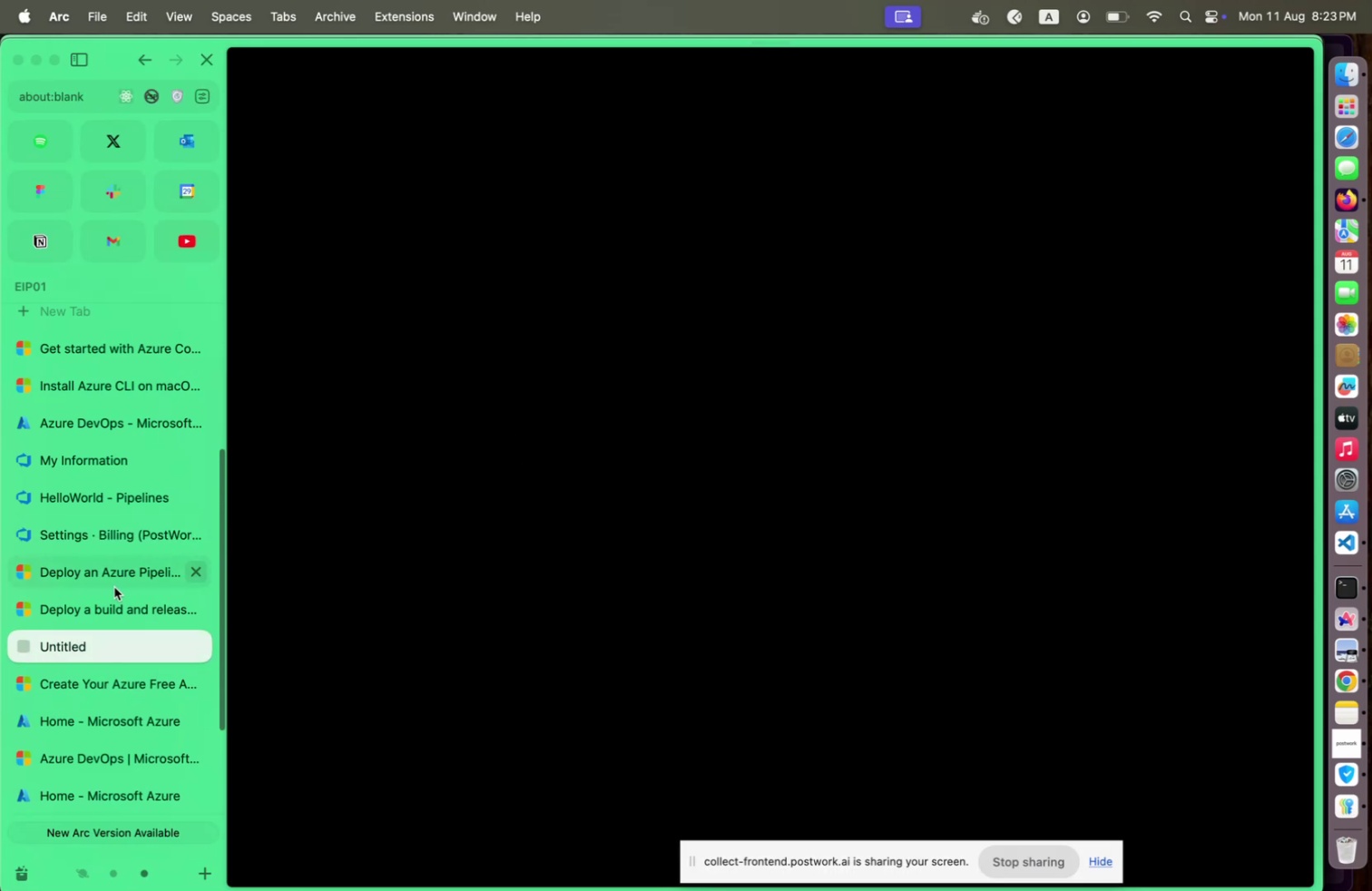 
left_click([111, 591])
 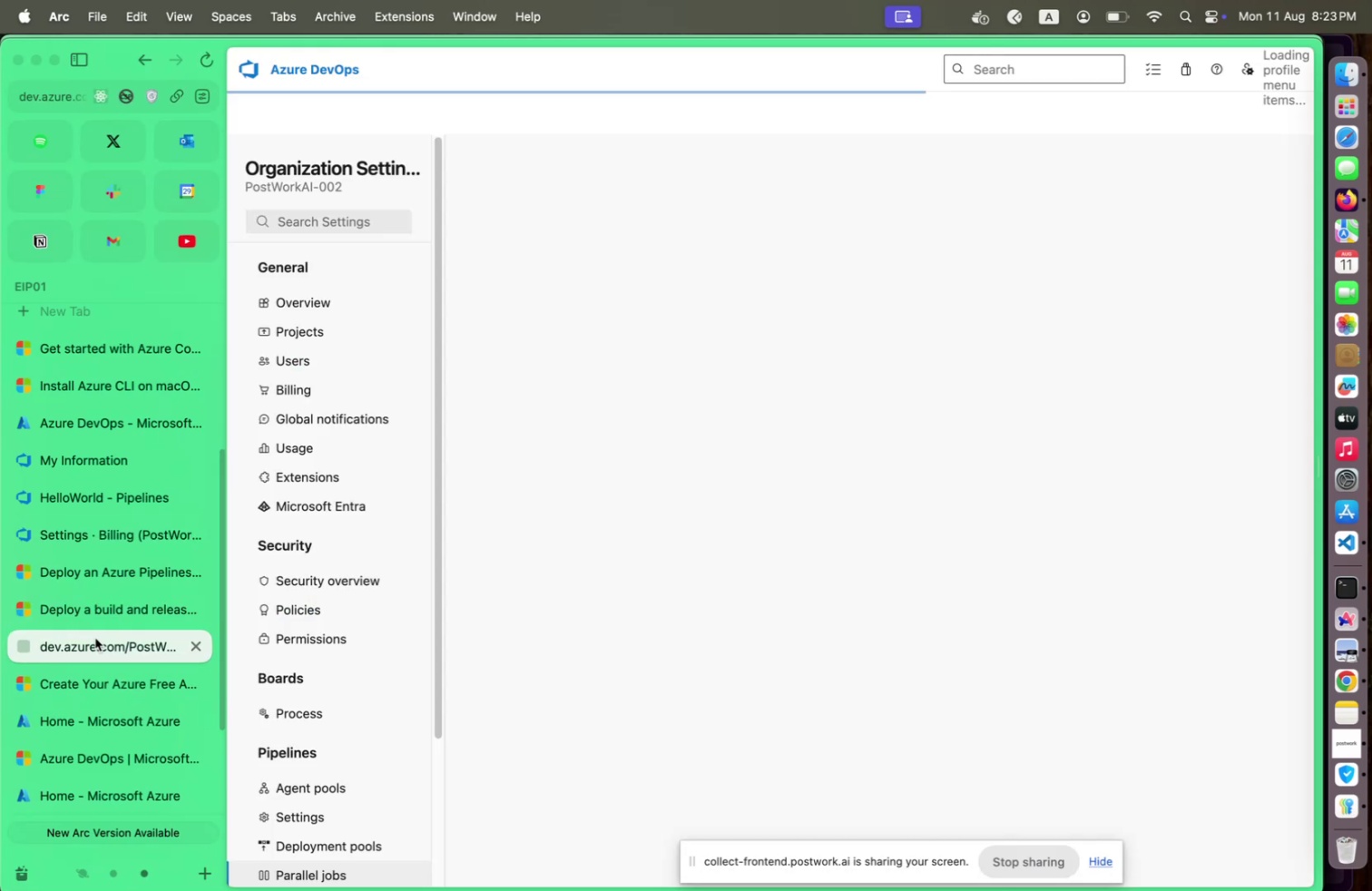 
left_click([95, 637])
 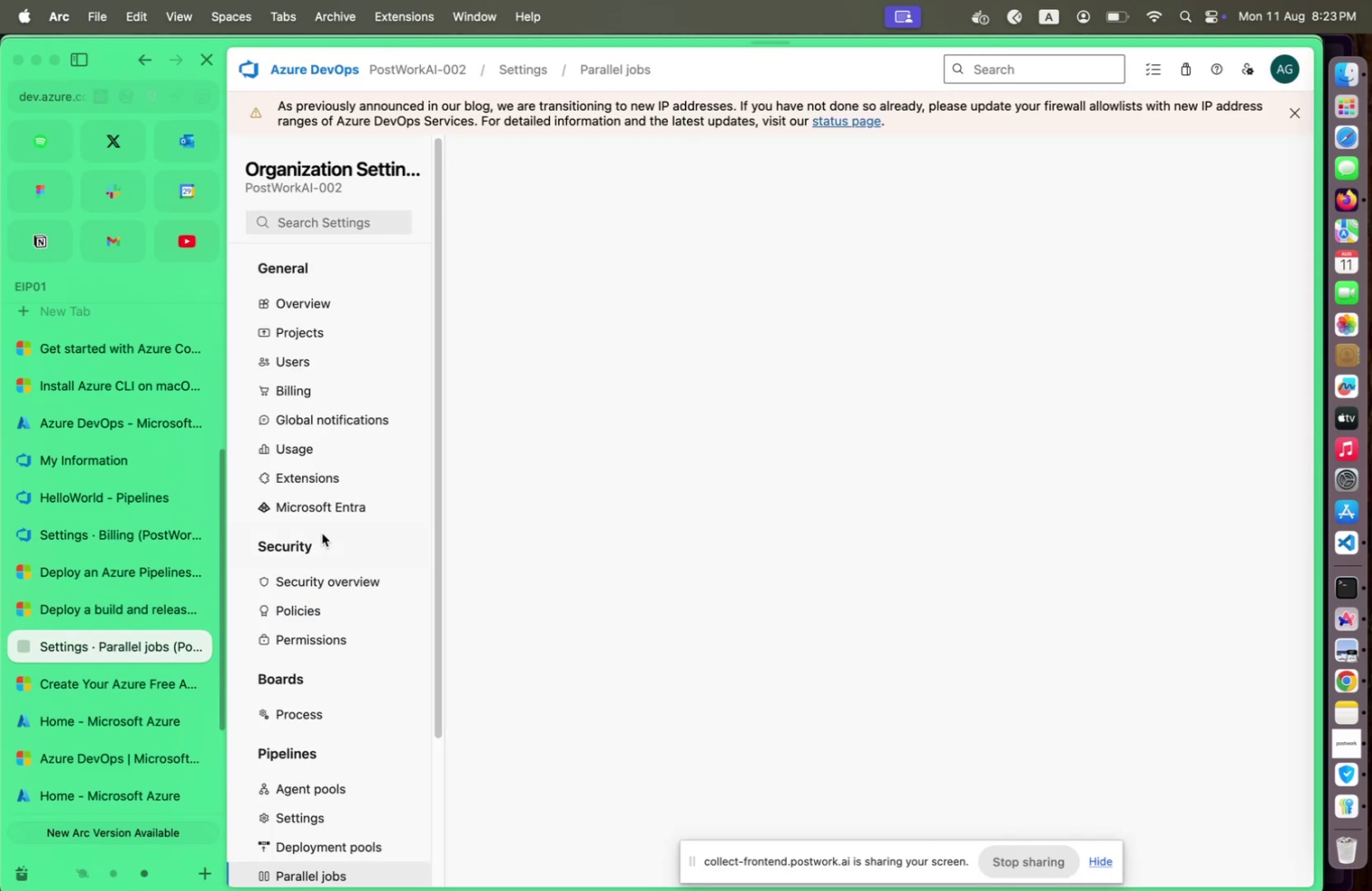 
scroll: coordinate [366, 504], scroll_direction: down, amount: 8.0
 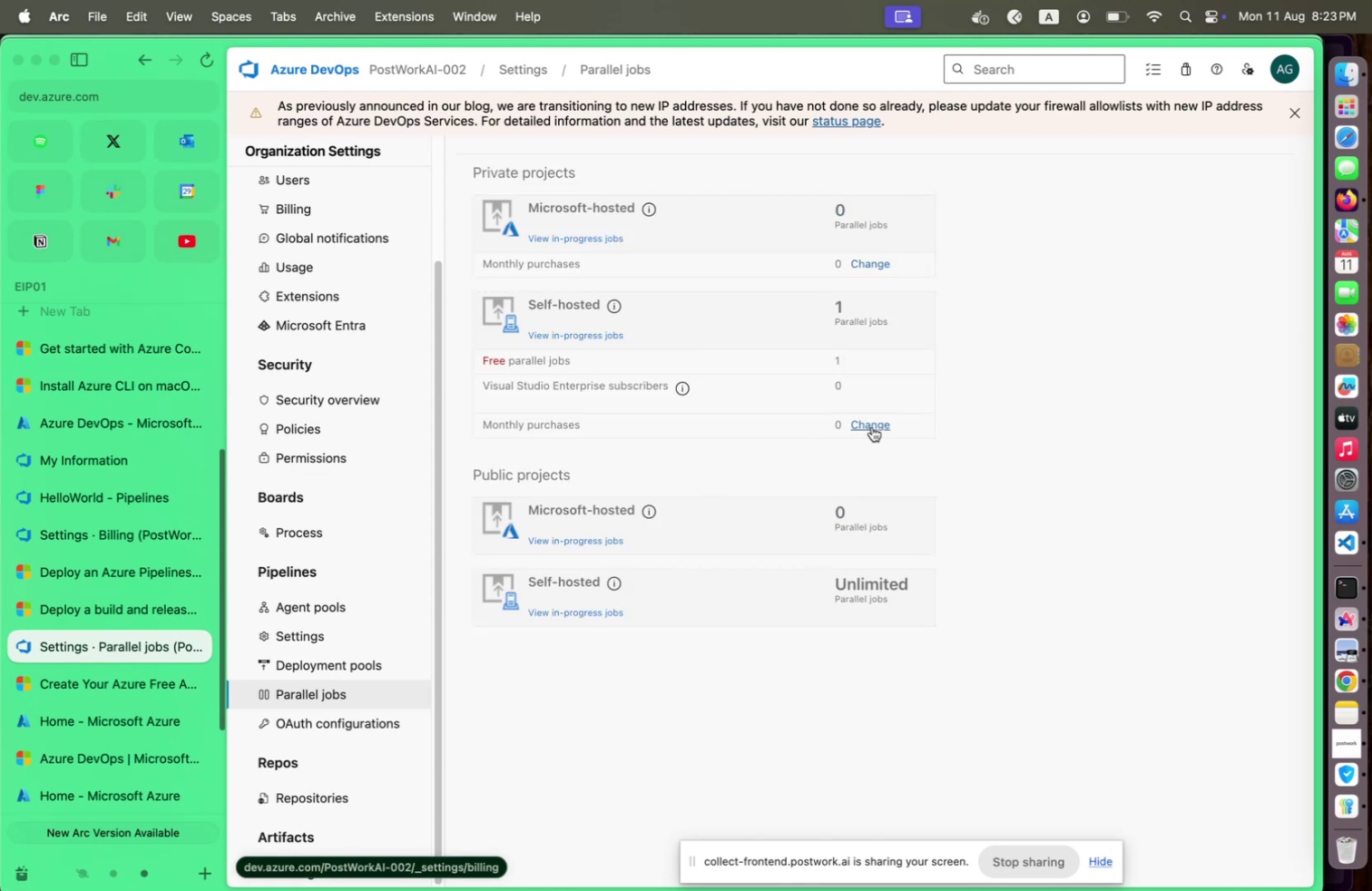 
wait(18.1)
 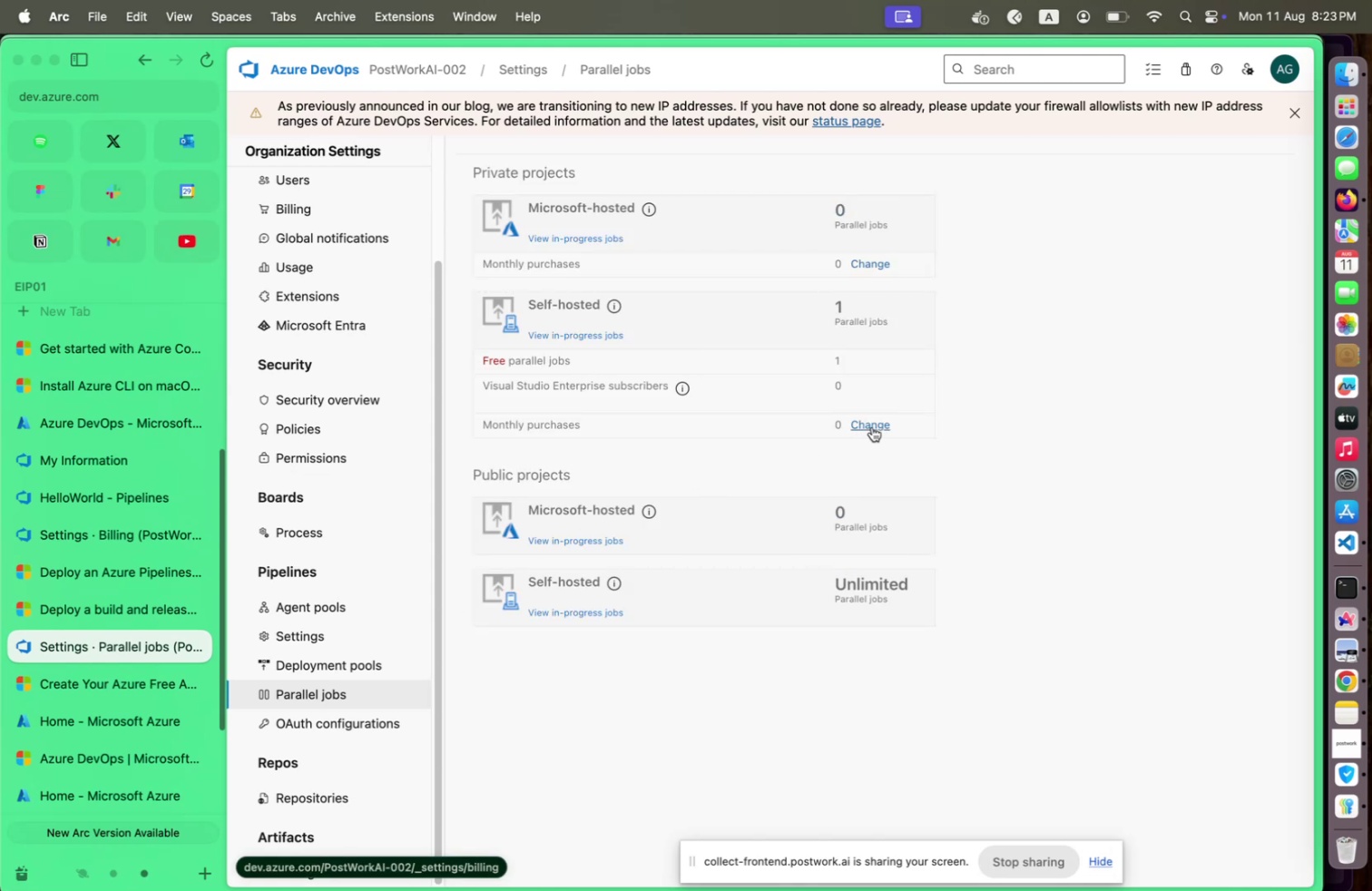 
mouse_move([118, 649])
 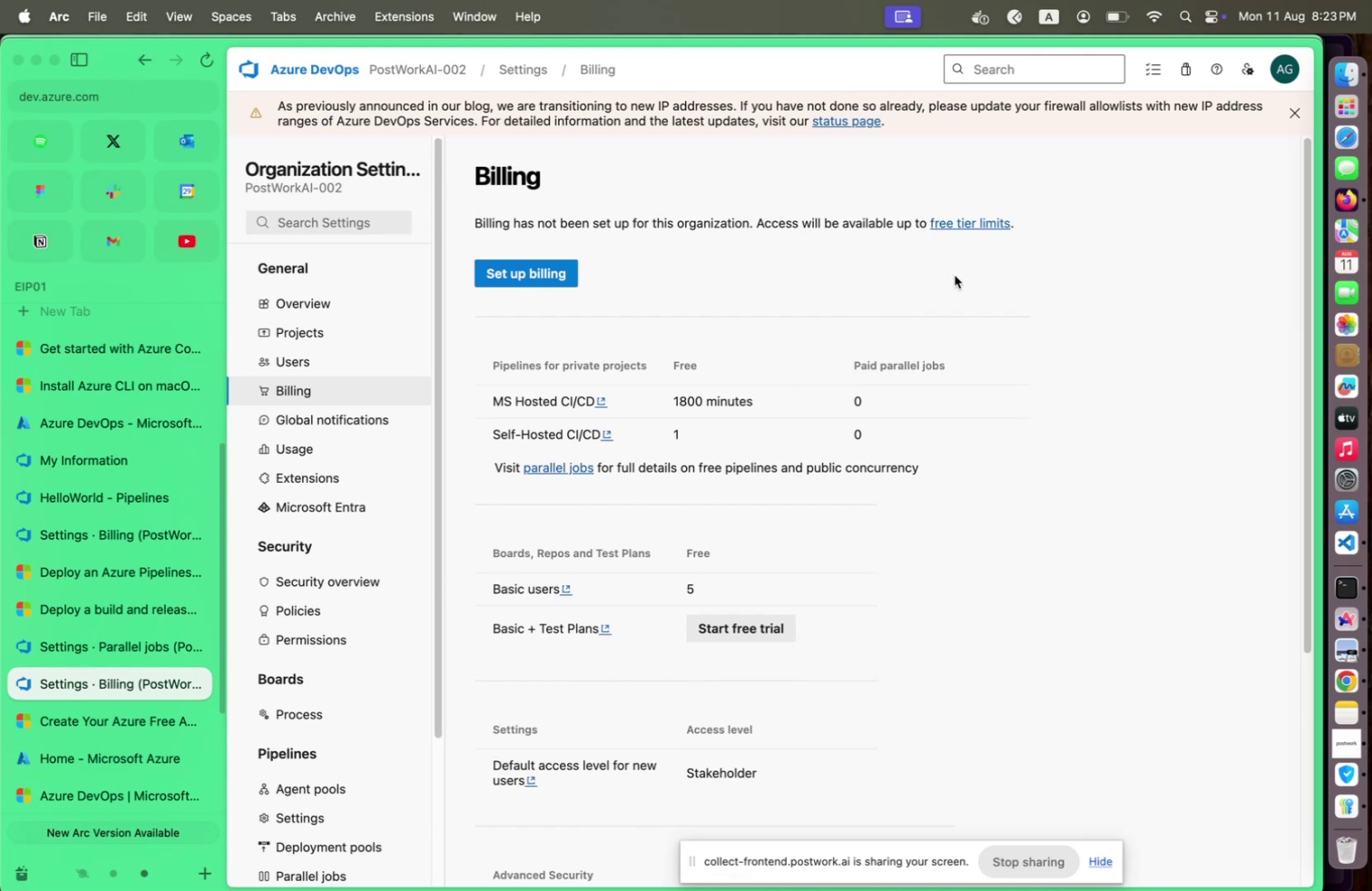 
wait(15.01)
 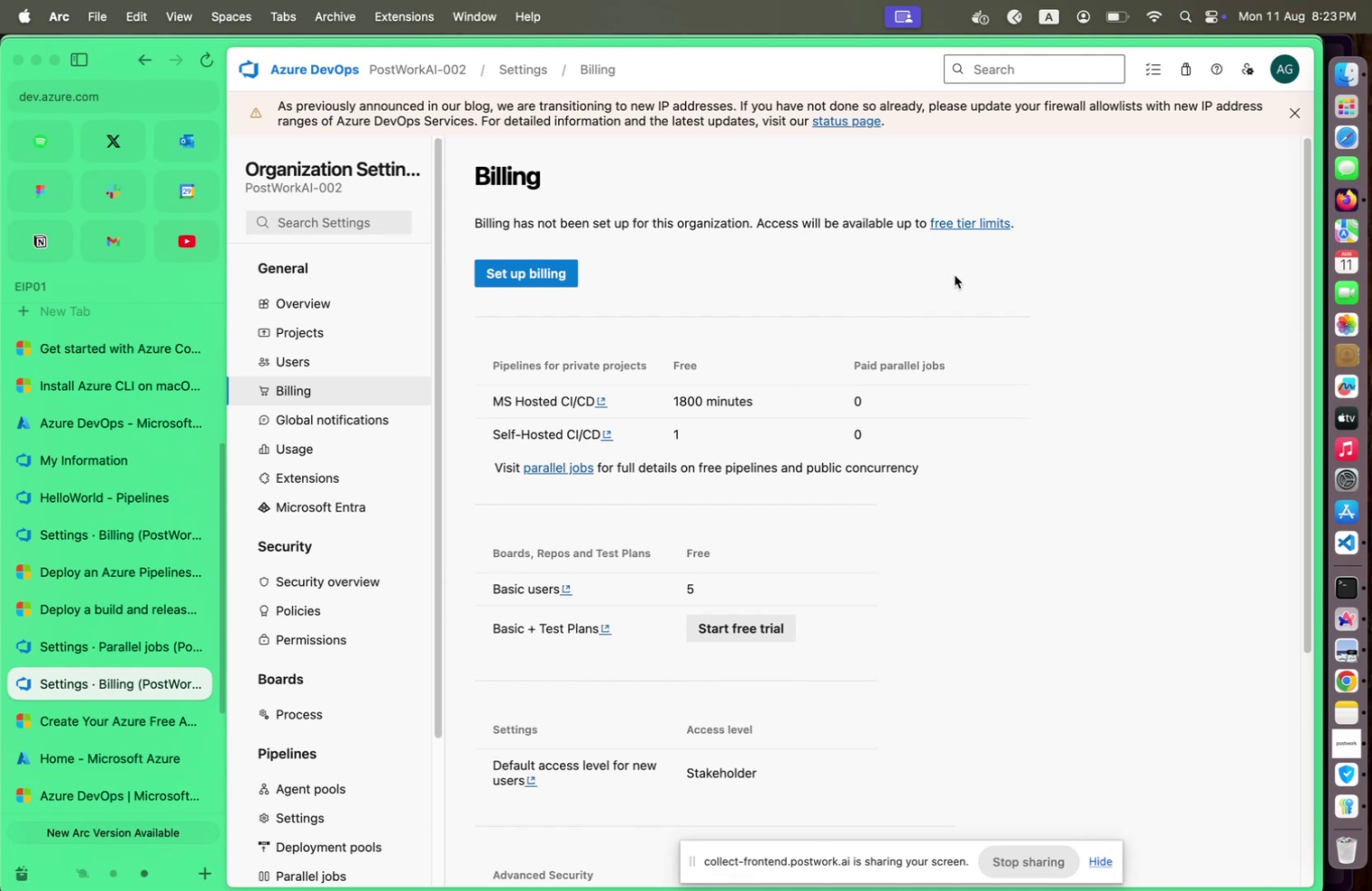 
scroll: coordinate [746, 619], scroll_direction: down, amount: 18.0
 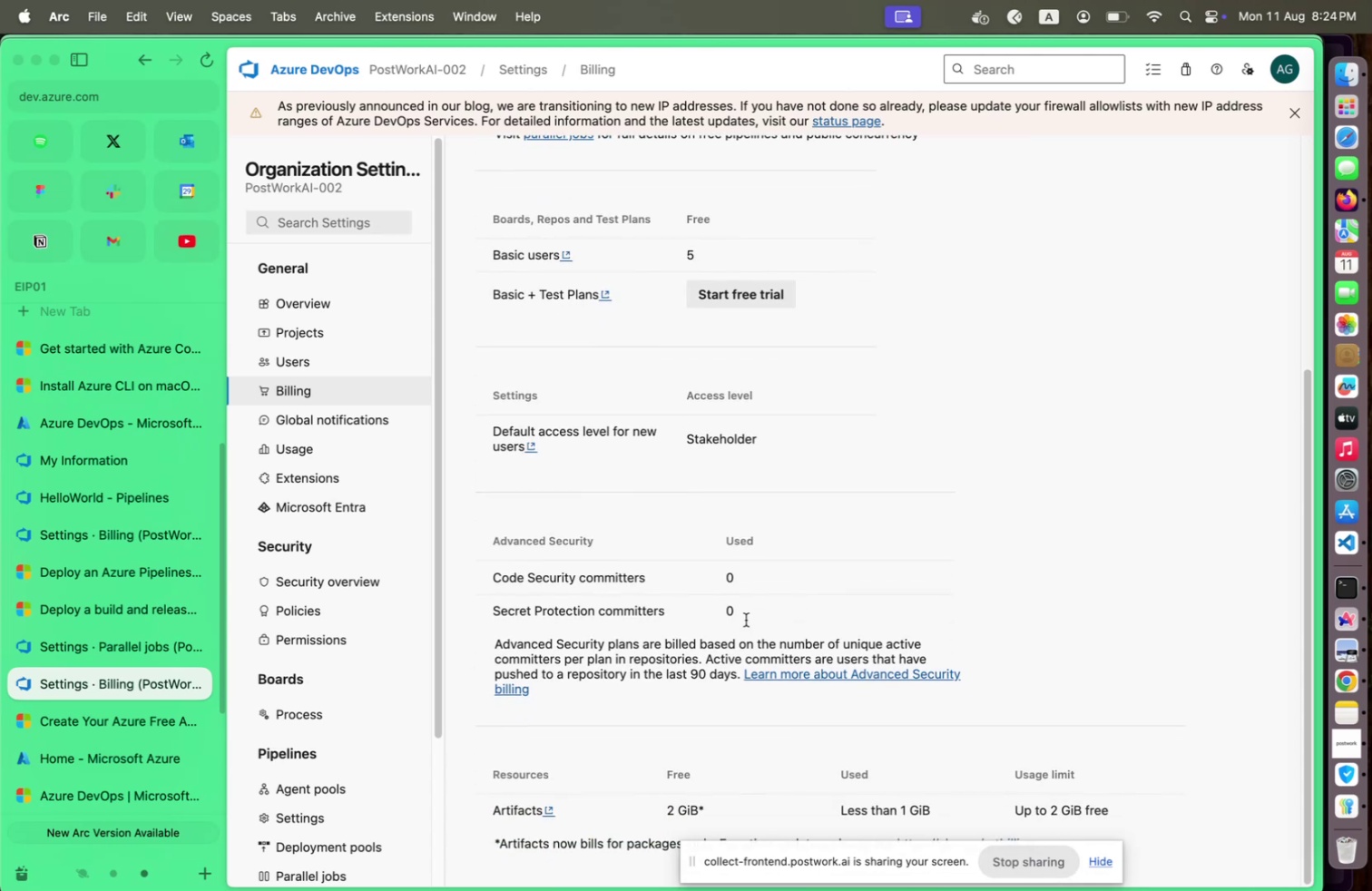 
scroll: coordinate [902, 572], scroll_direction: up, amount: 49.0
 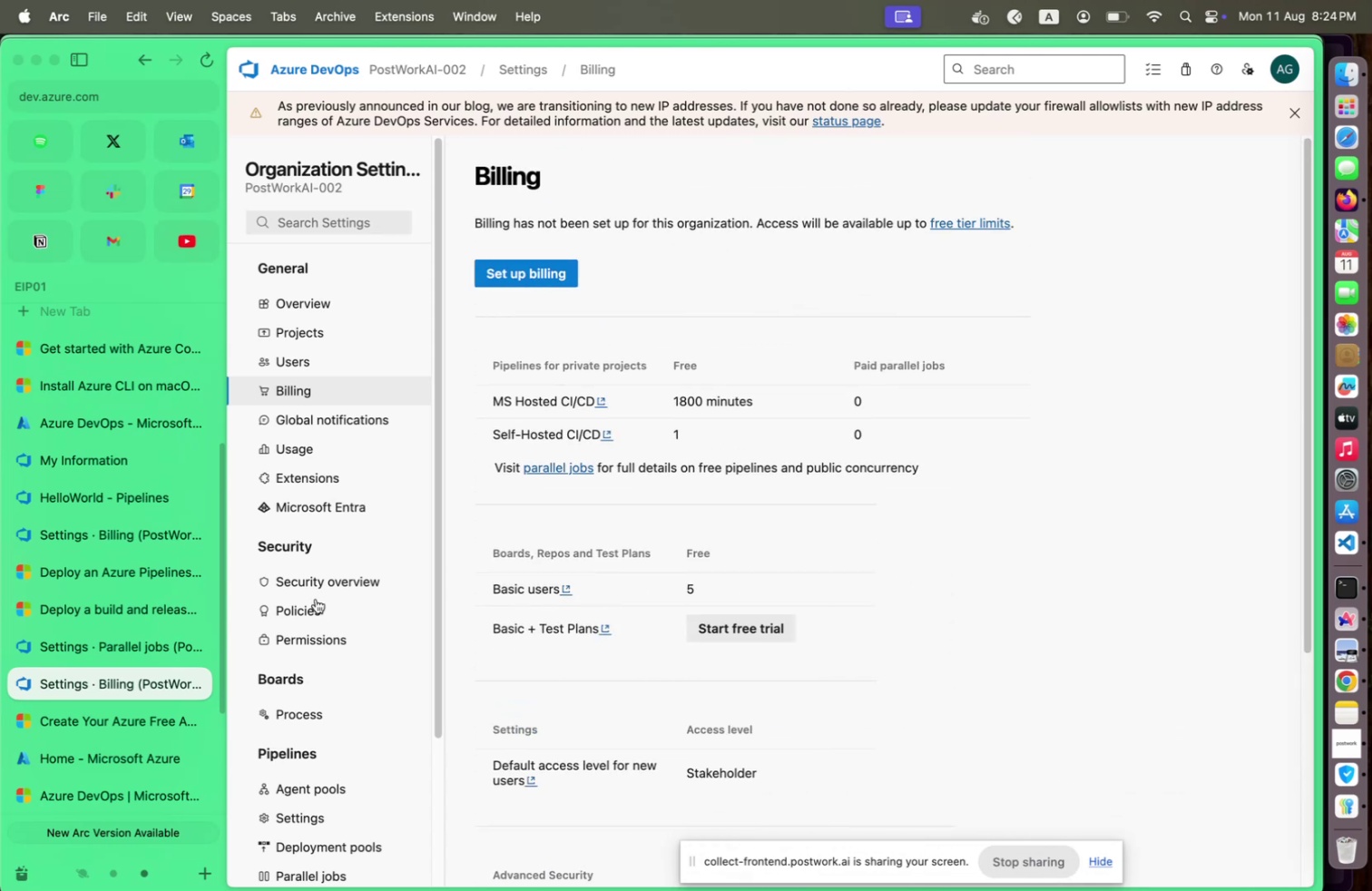 
left_click([137, 630])
 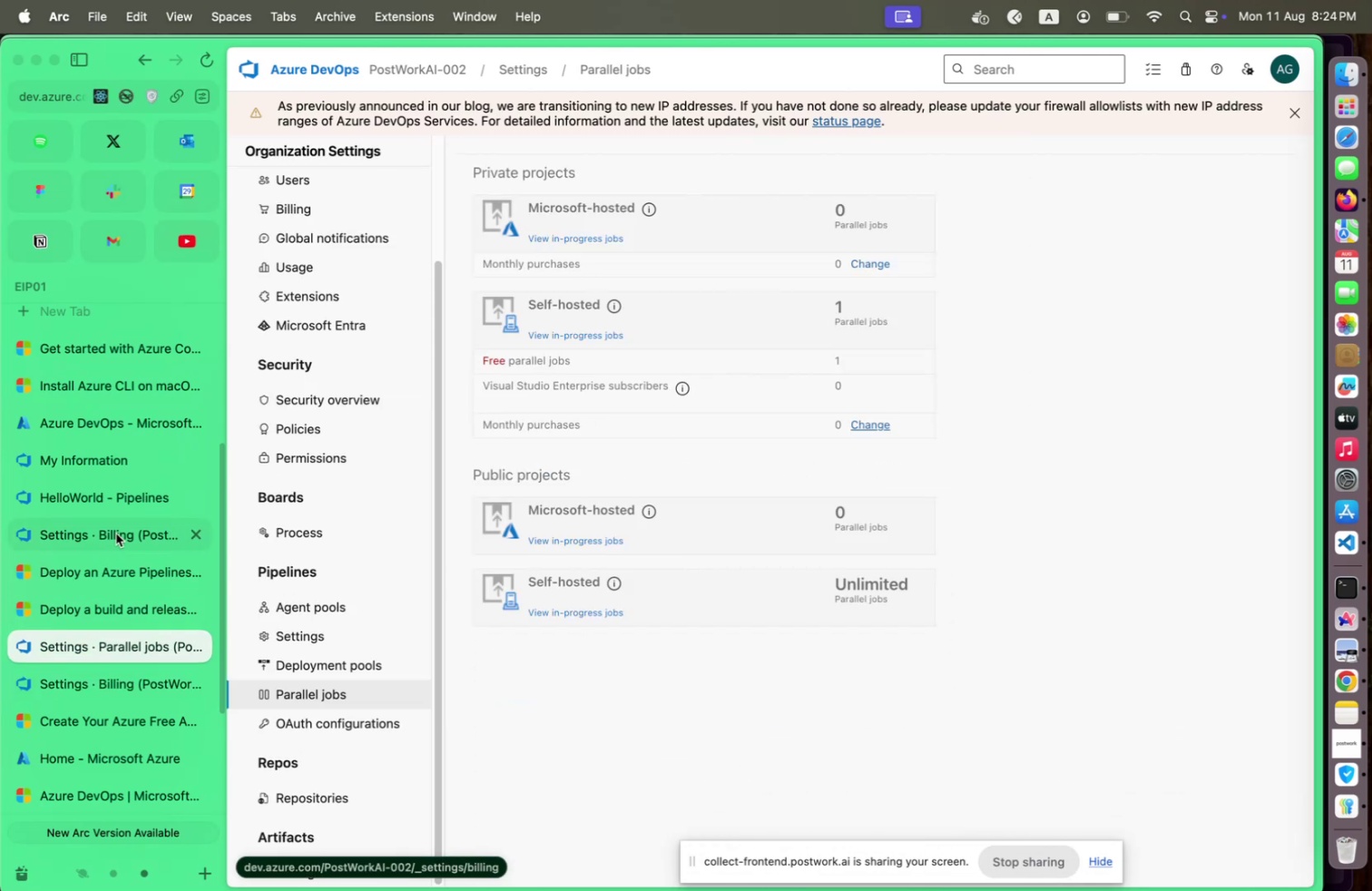 
left_click([116, 533])
 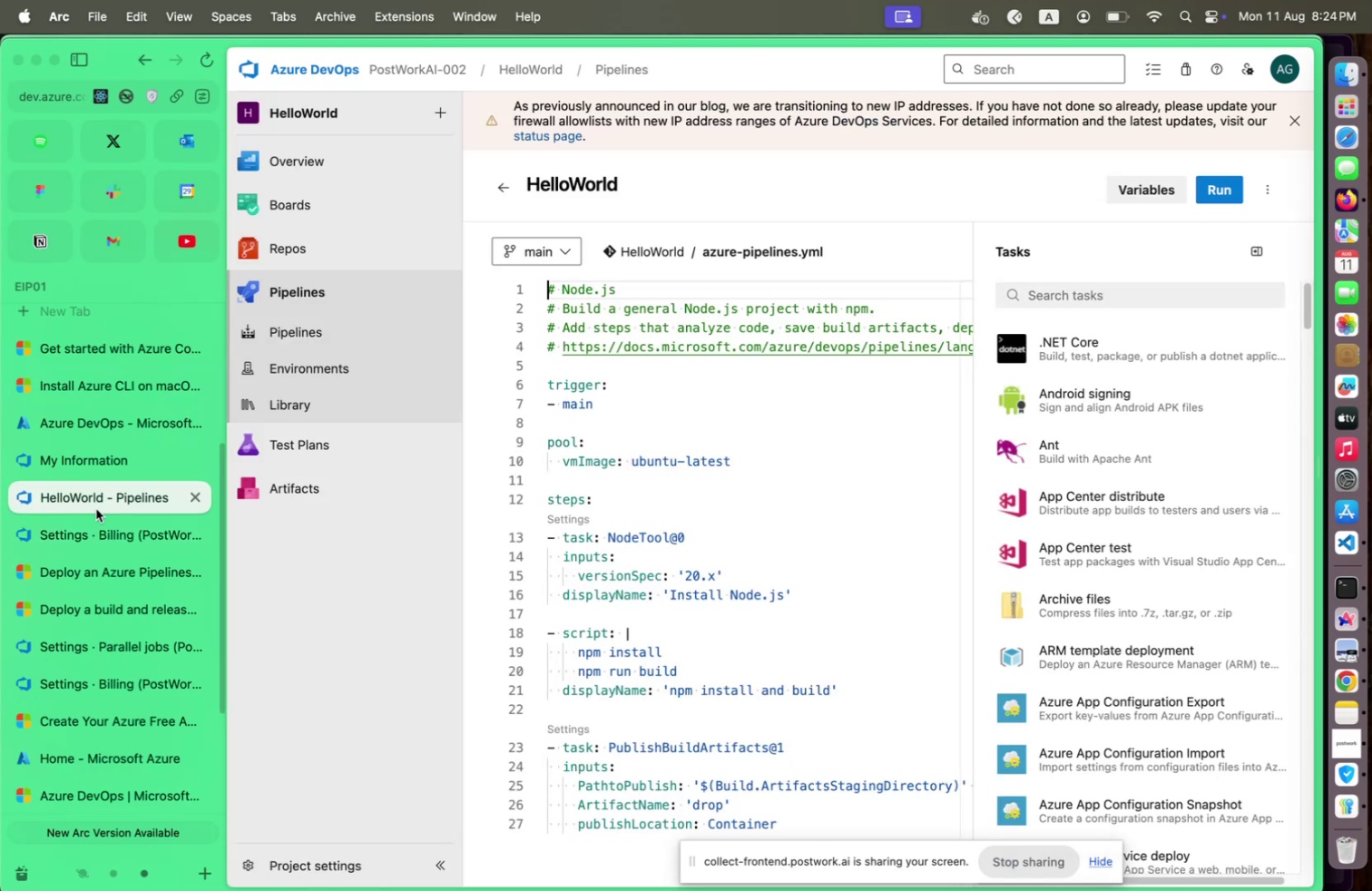 
left_click([96, 508])
 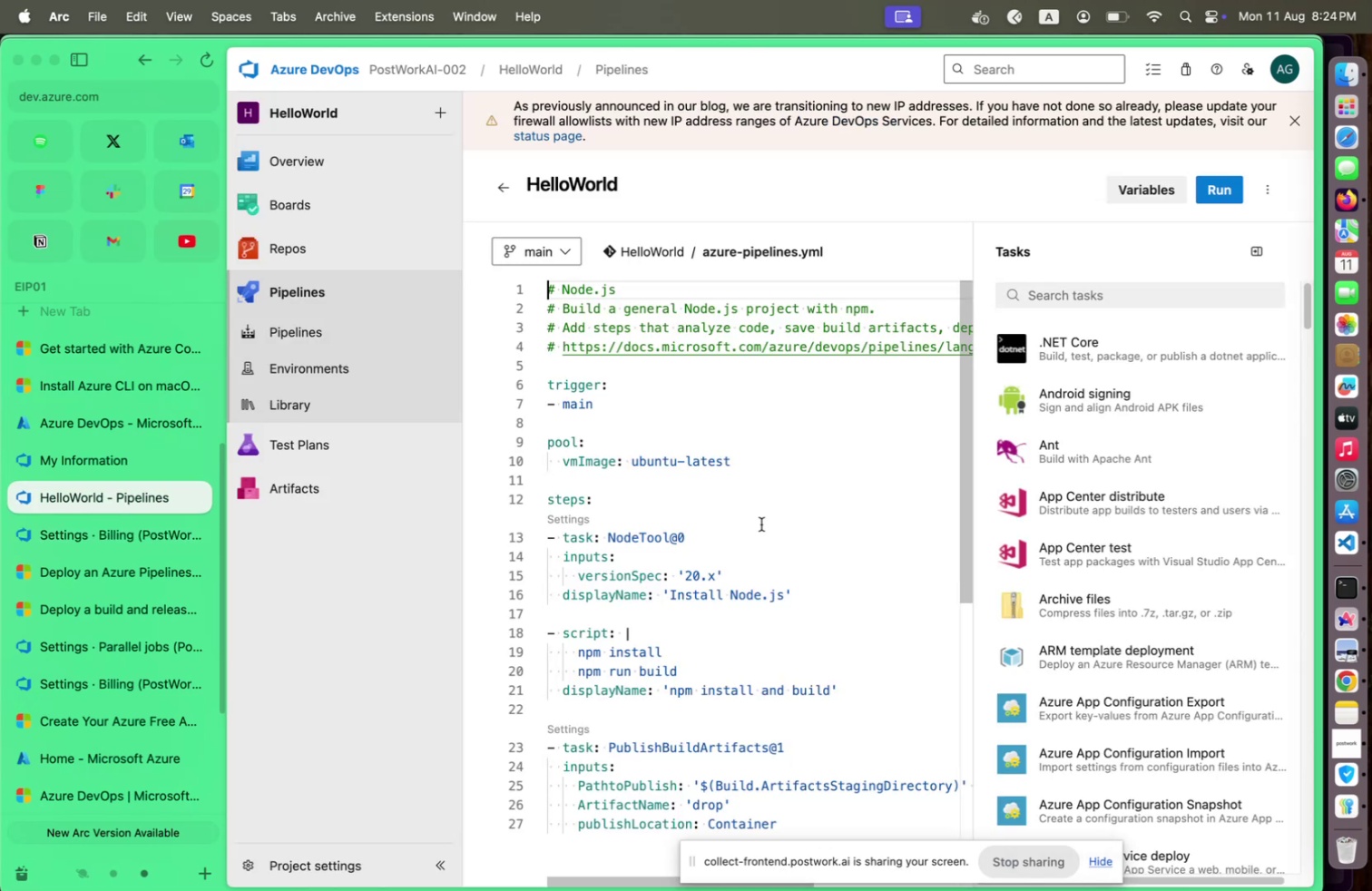 
scroll: coordinate [775, 502], scroll_direction: down, amount: 21.0
 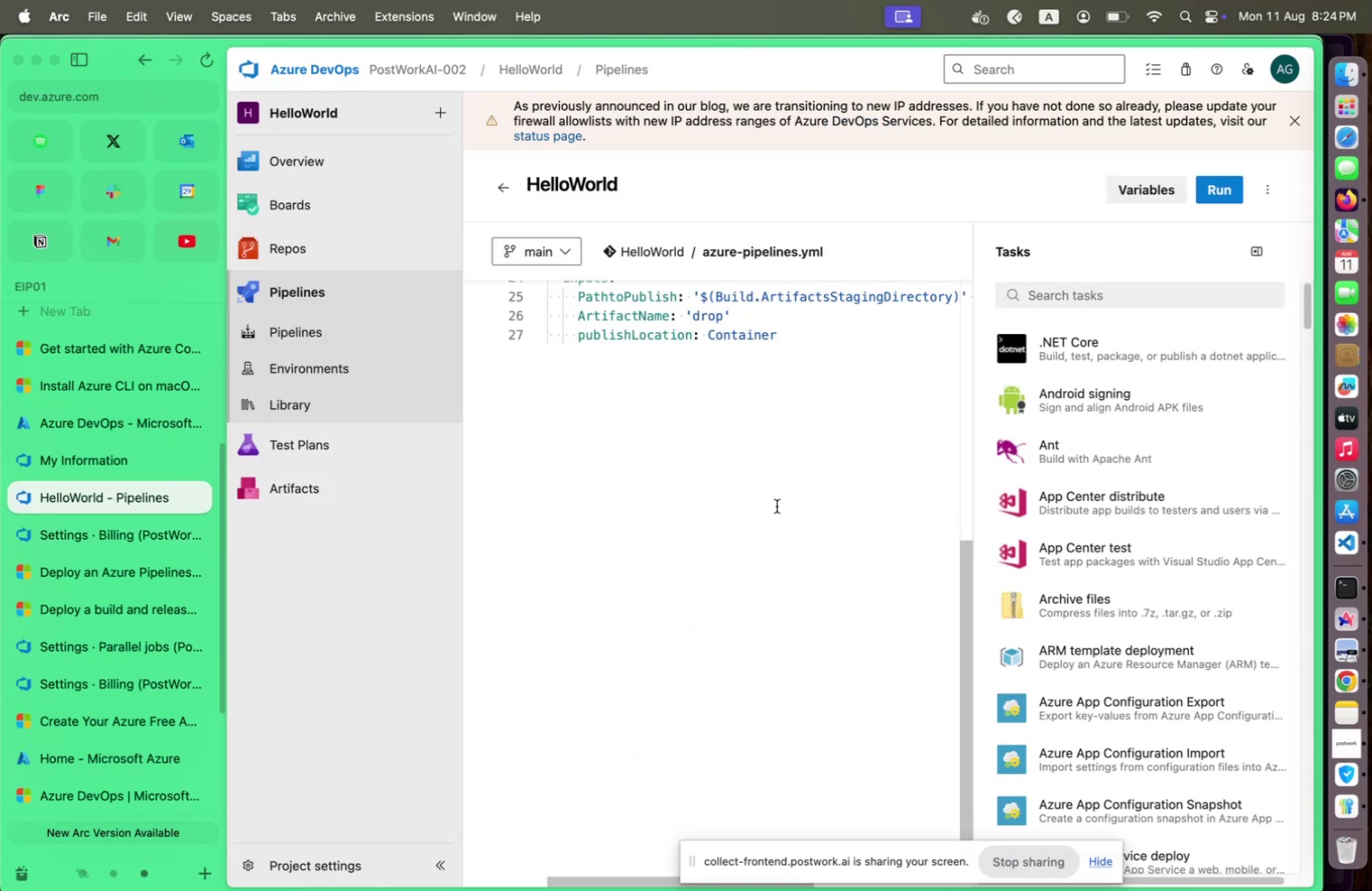 
scroll: coordinate [777, 505], scroll_direction: up, amount: 3.0
 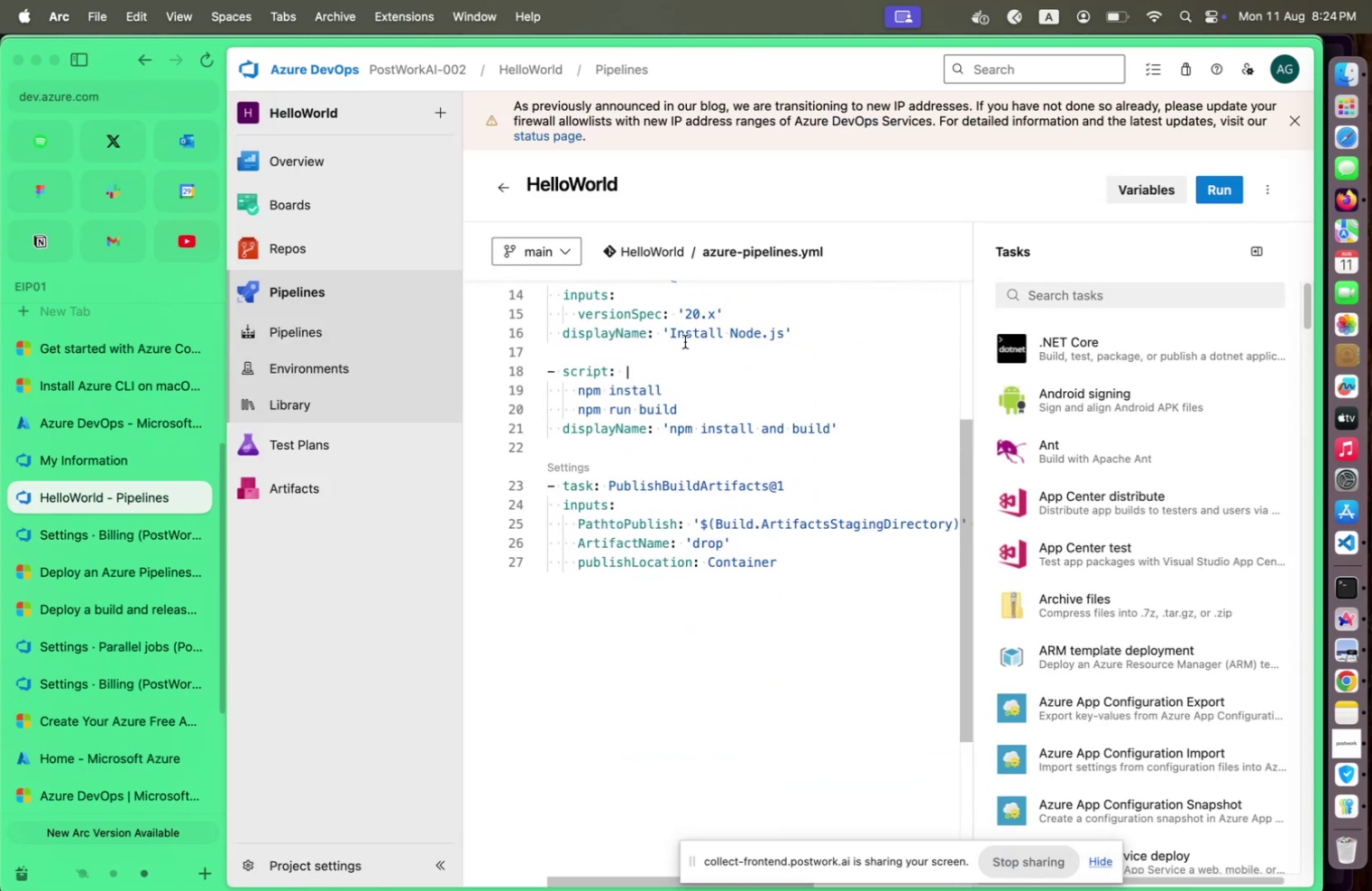 
left_click([570, 254])
 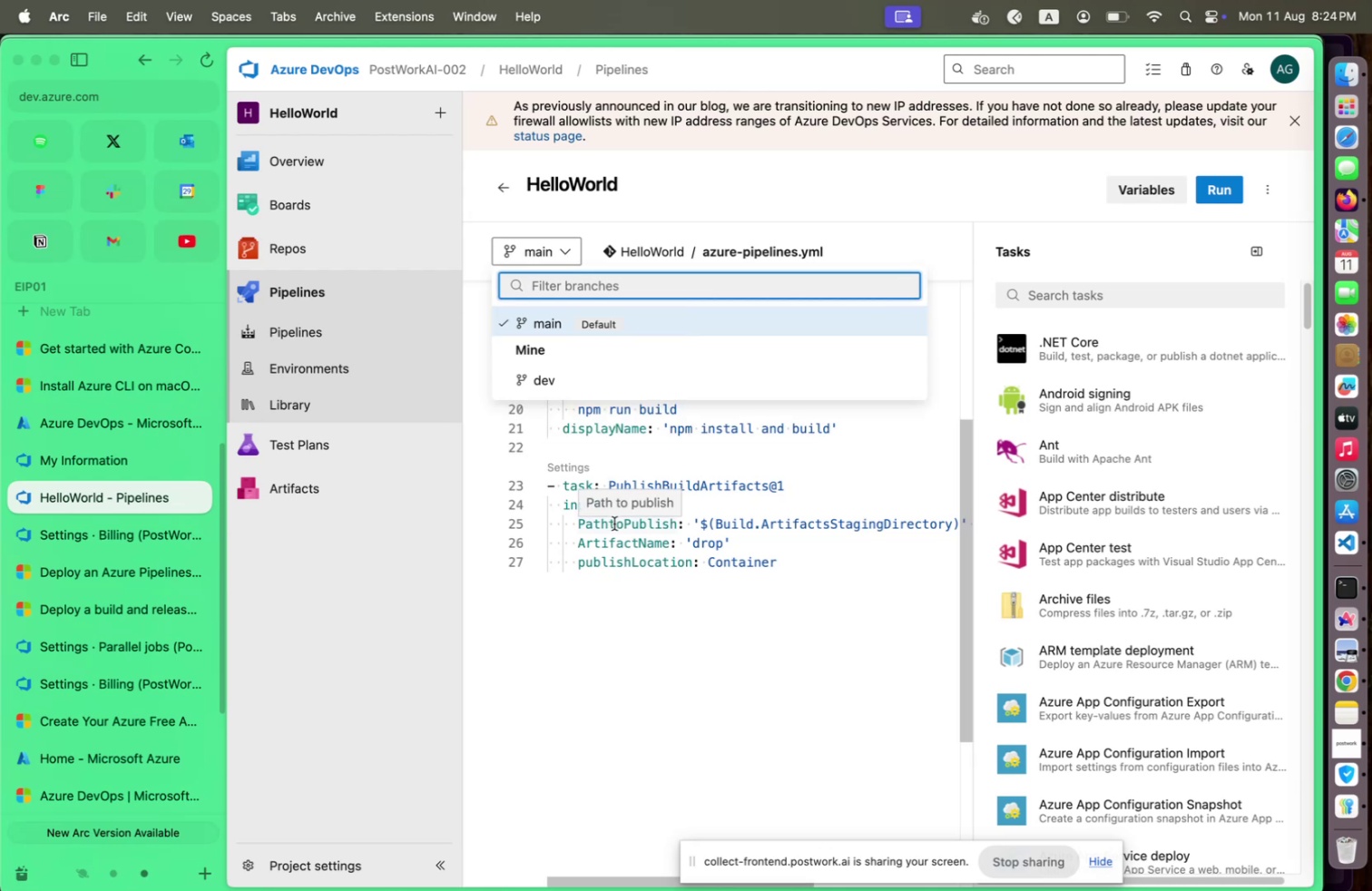 
scroll: coordinate [763, 487], scroll_direction: up, amount: 18.0
 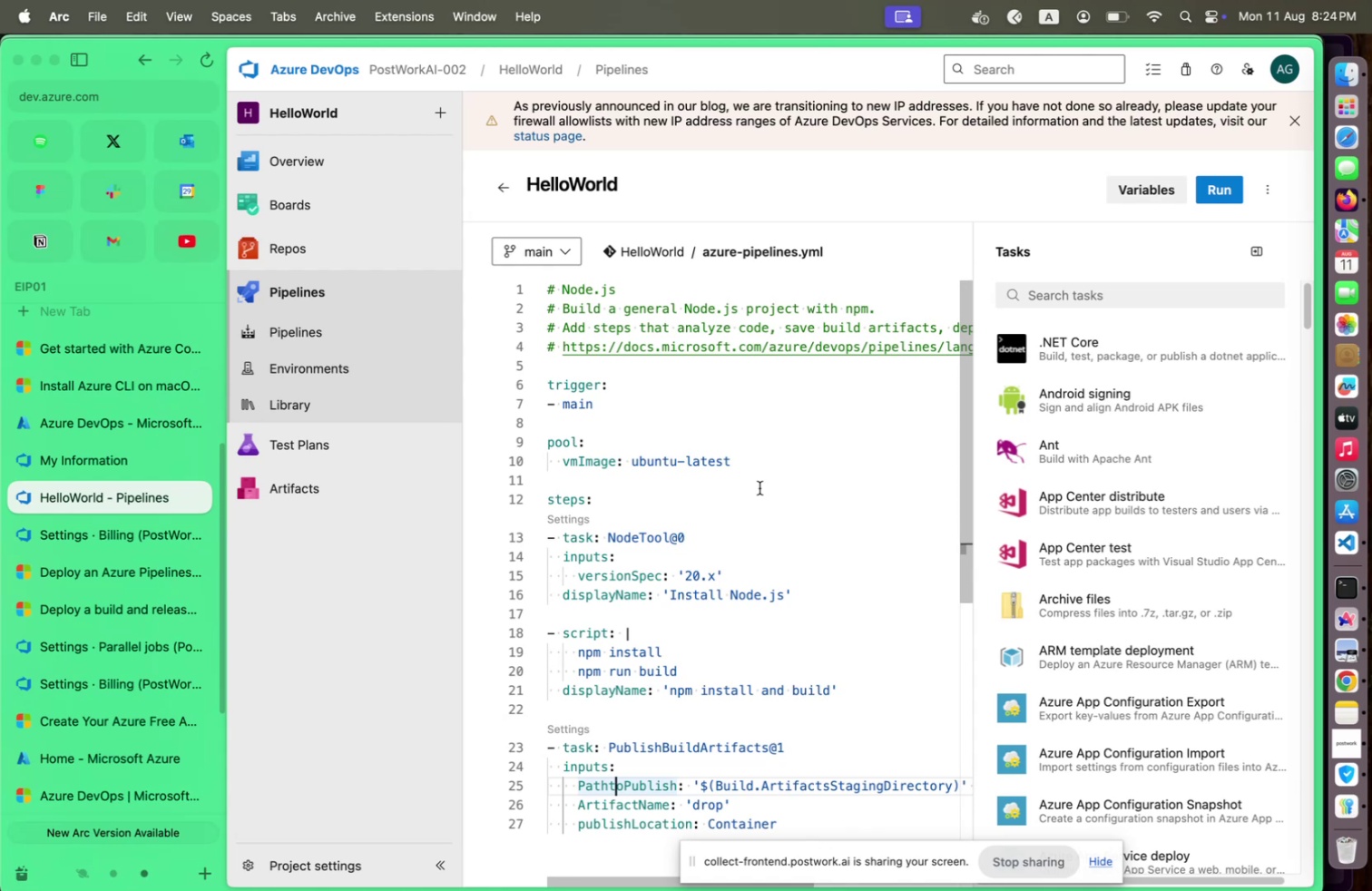 
wait(28.46)
 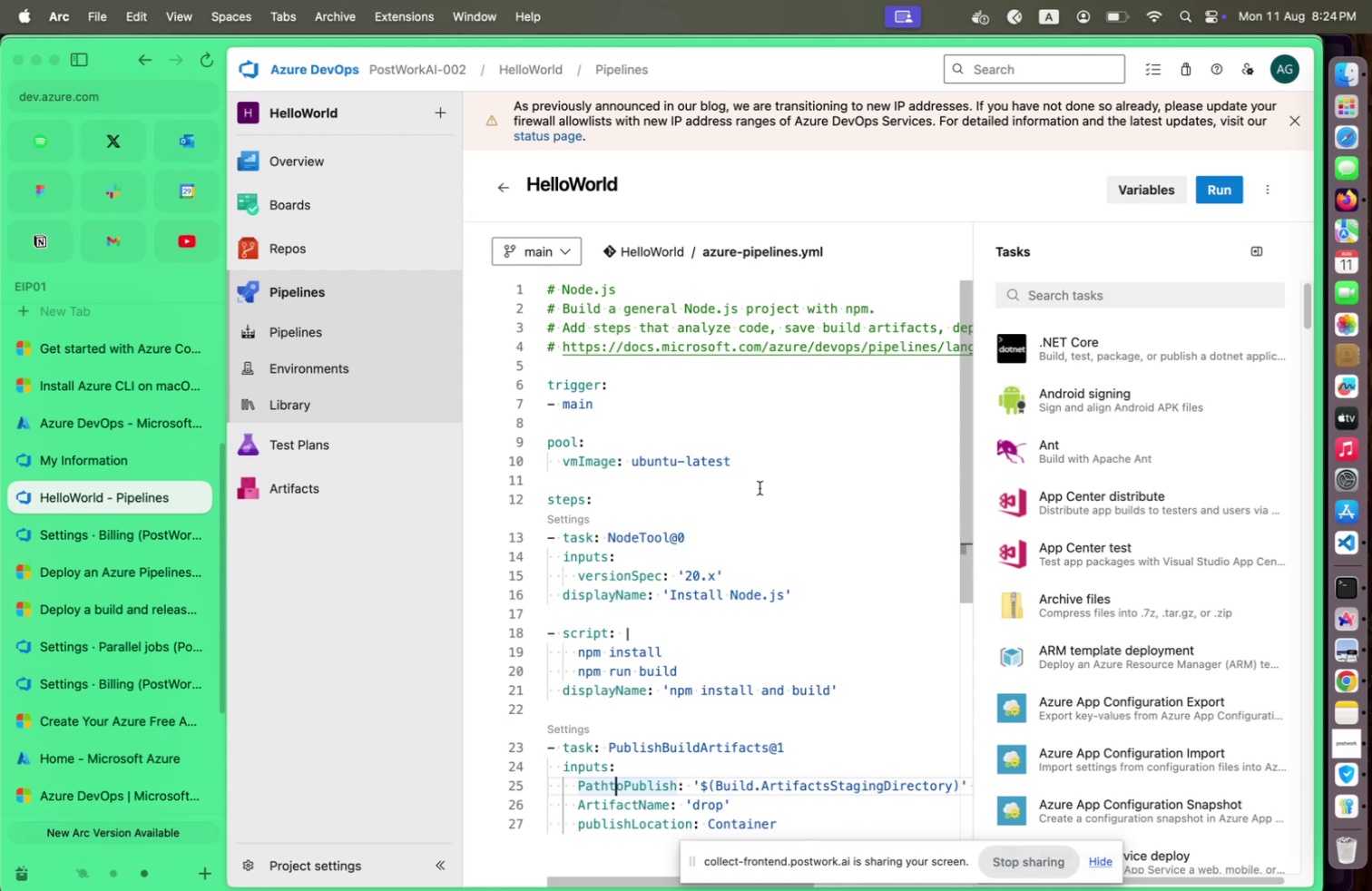 
scroll: coordinate [1170, 514], scroll_direction: down, amount: 24.0
 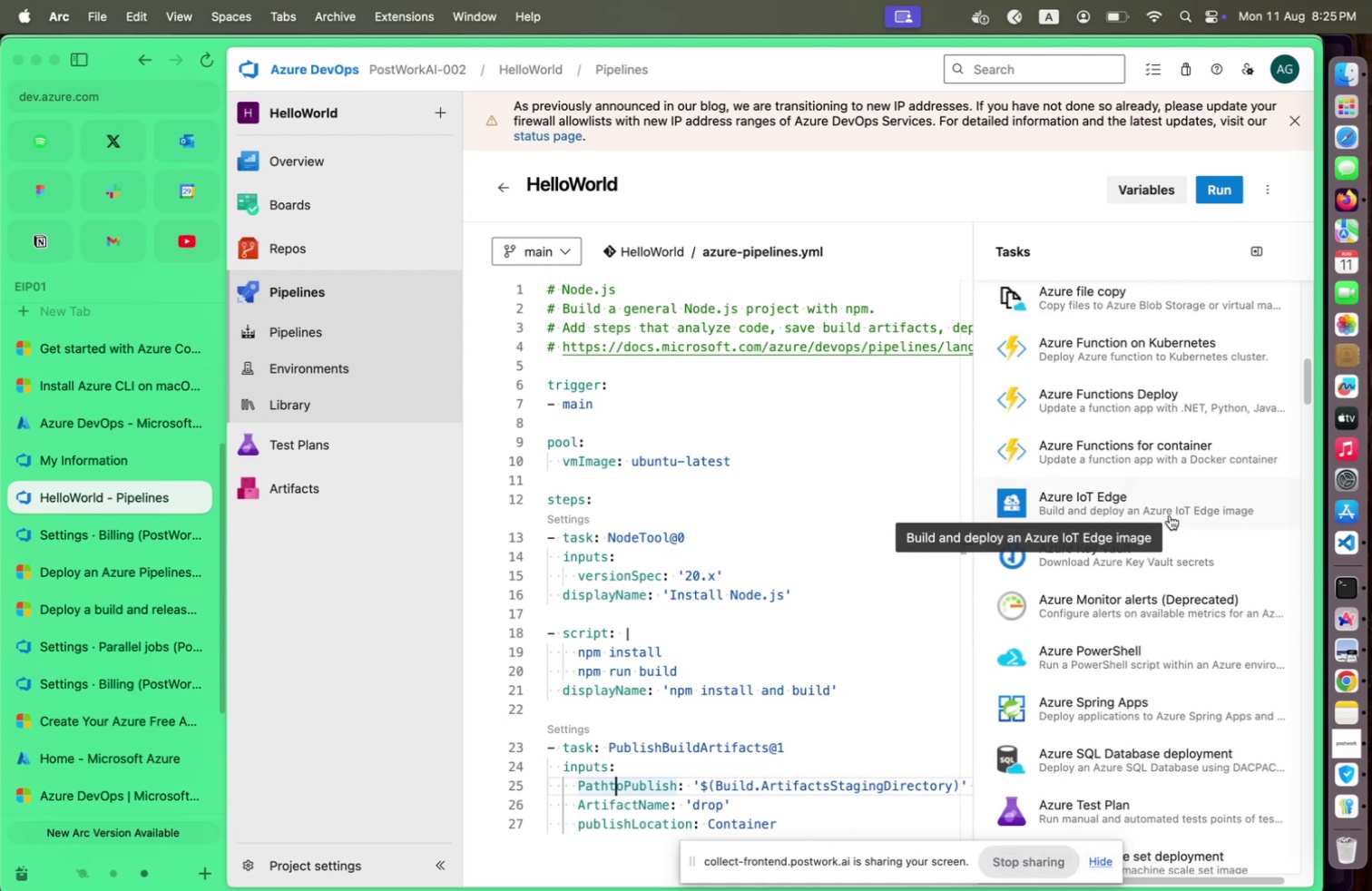 
scroll: coordinate [1110, 481], scroll_direction: up, amount: 22.0
 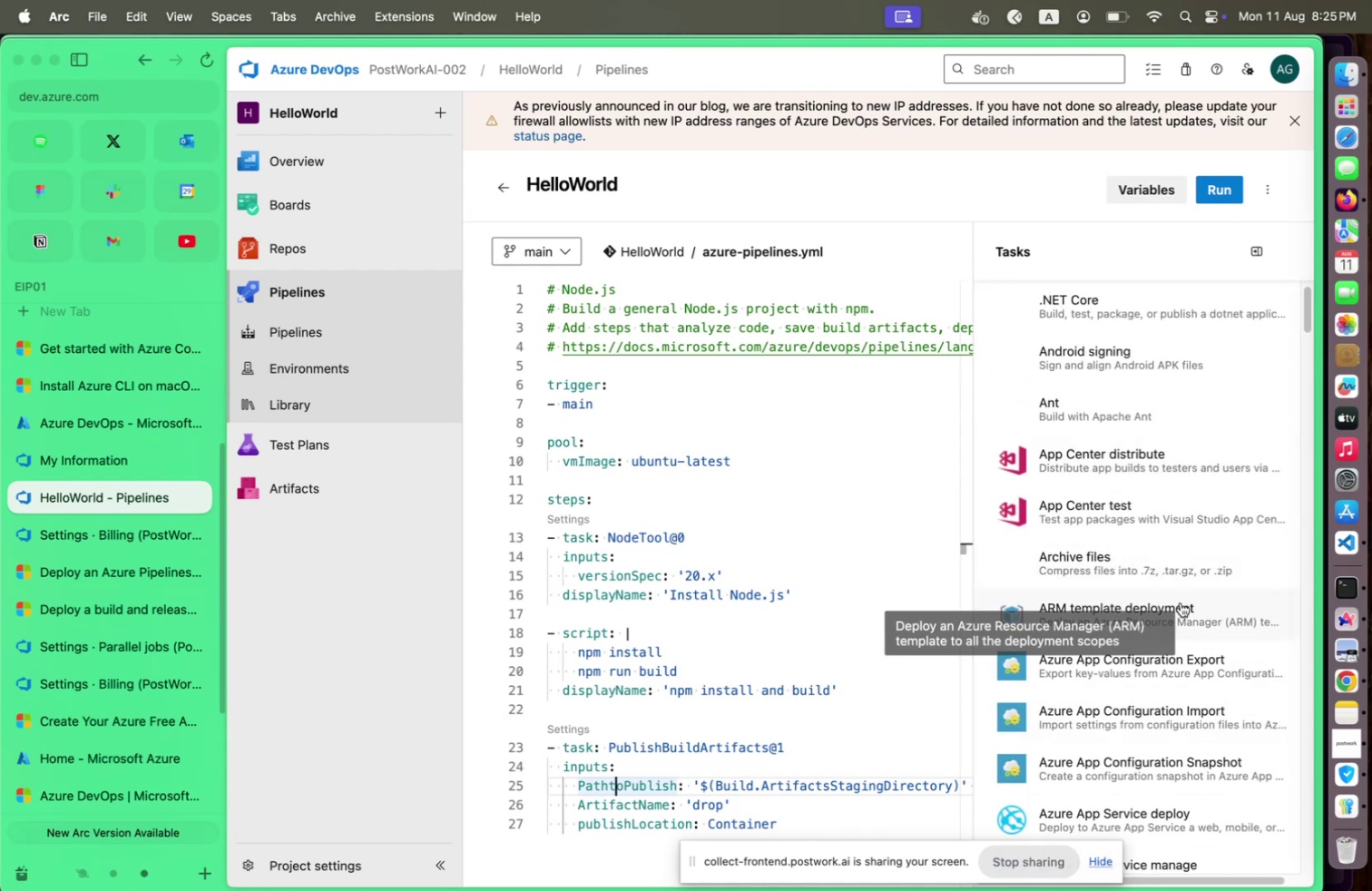 
scroll: coordinate [1180, 602], scroll_direction: down, amount: 55.0
 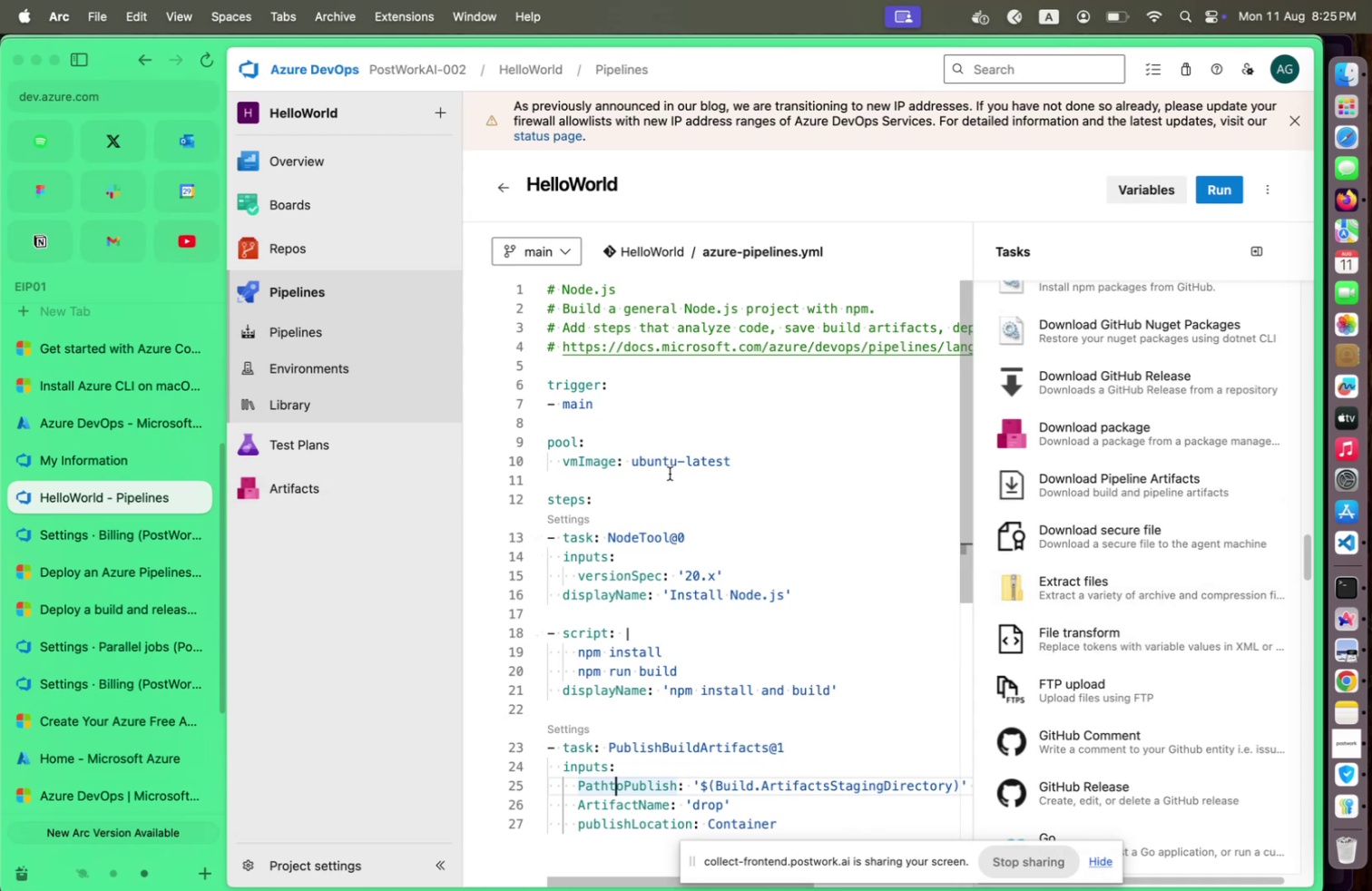 
wait(7.0)
 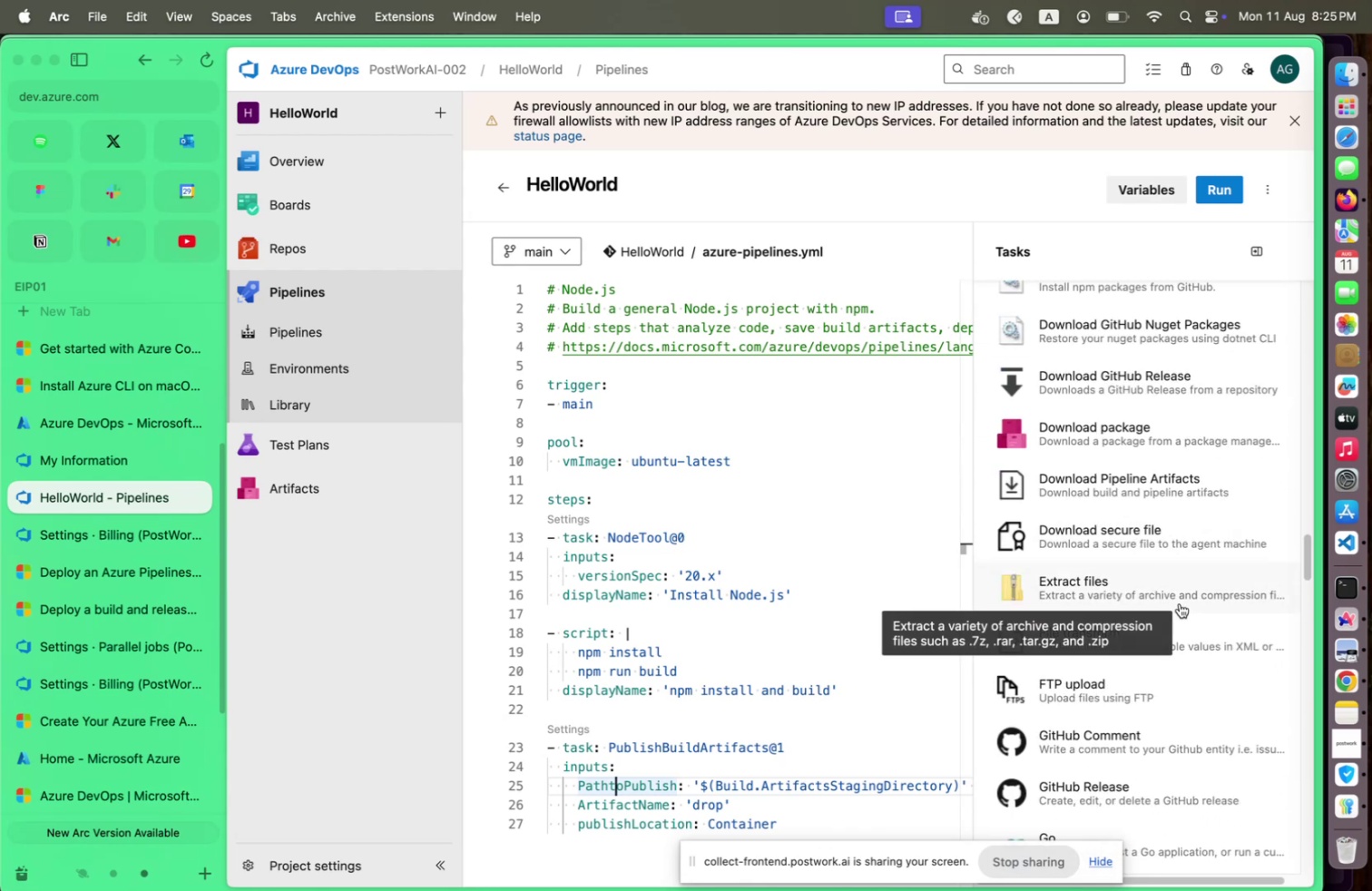 
scroll: coordinate [145, 652], scroll_direction: down, amount: 29.0
 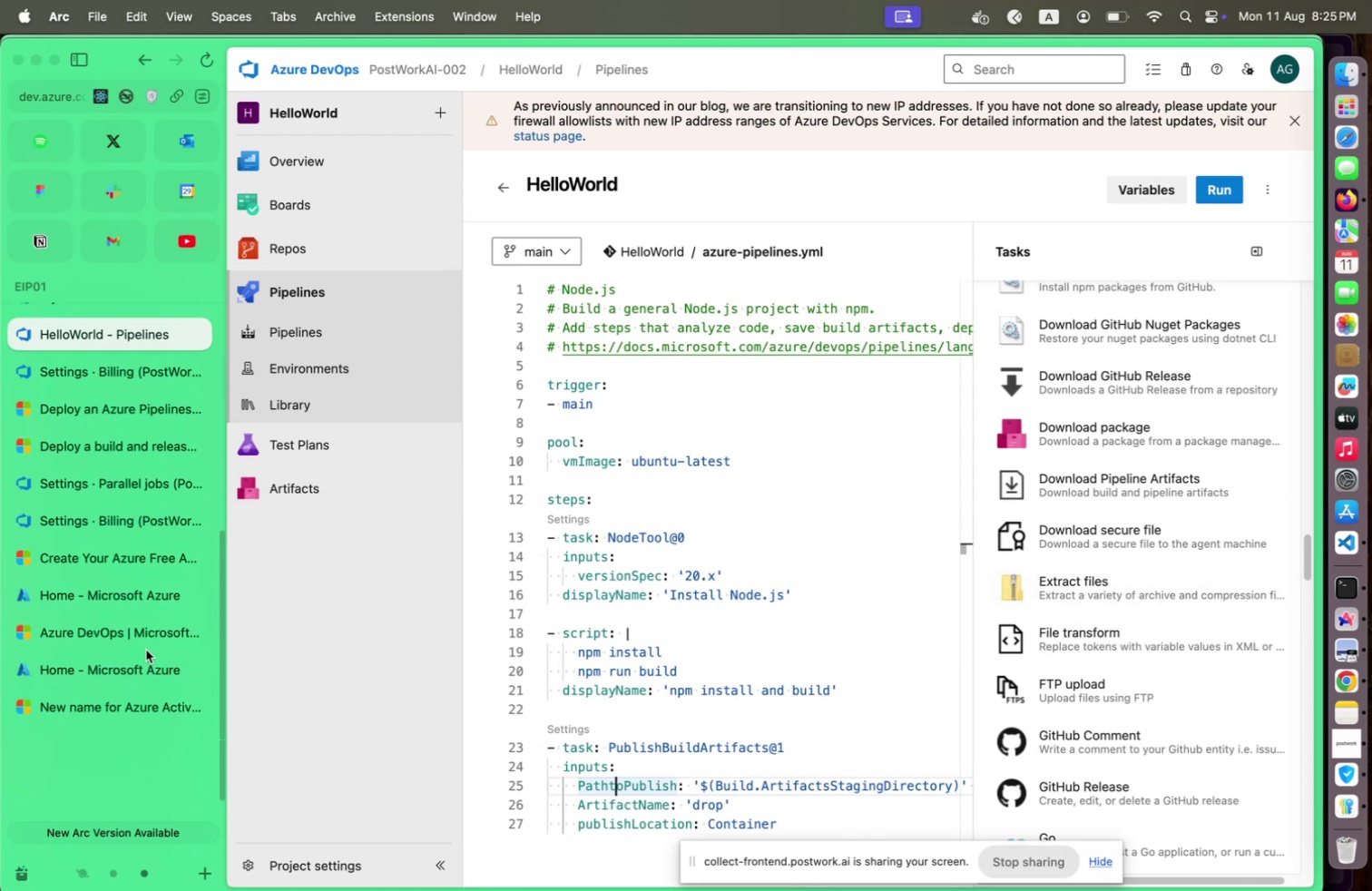 
scroll: coordinate [157, 643], scroll_direction: up, amount: 32.0
 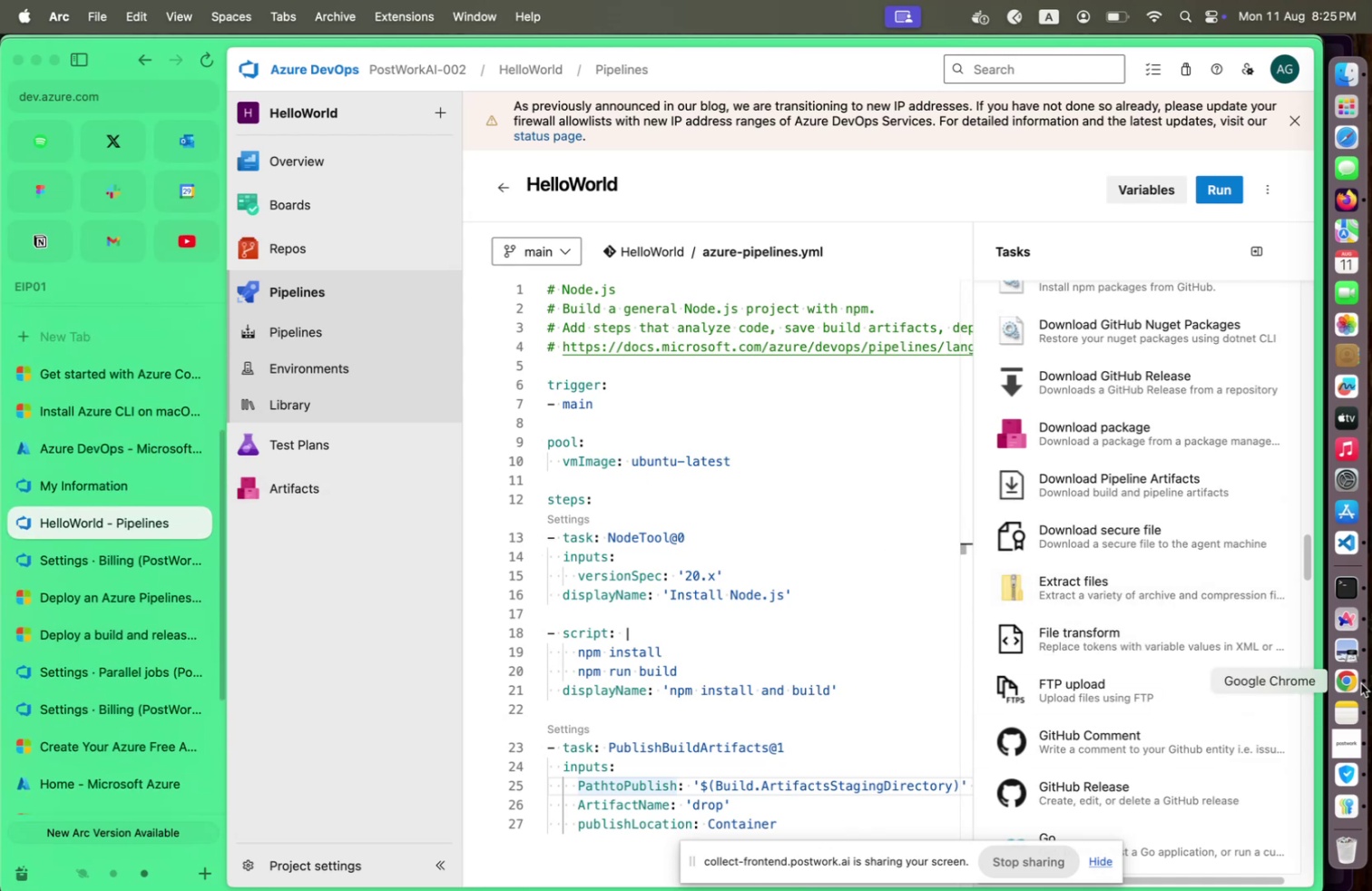 
left_click([1359, 680])
 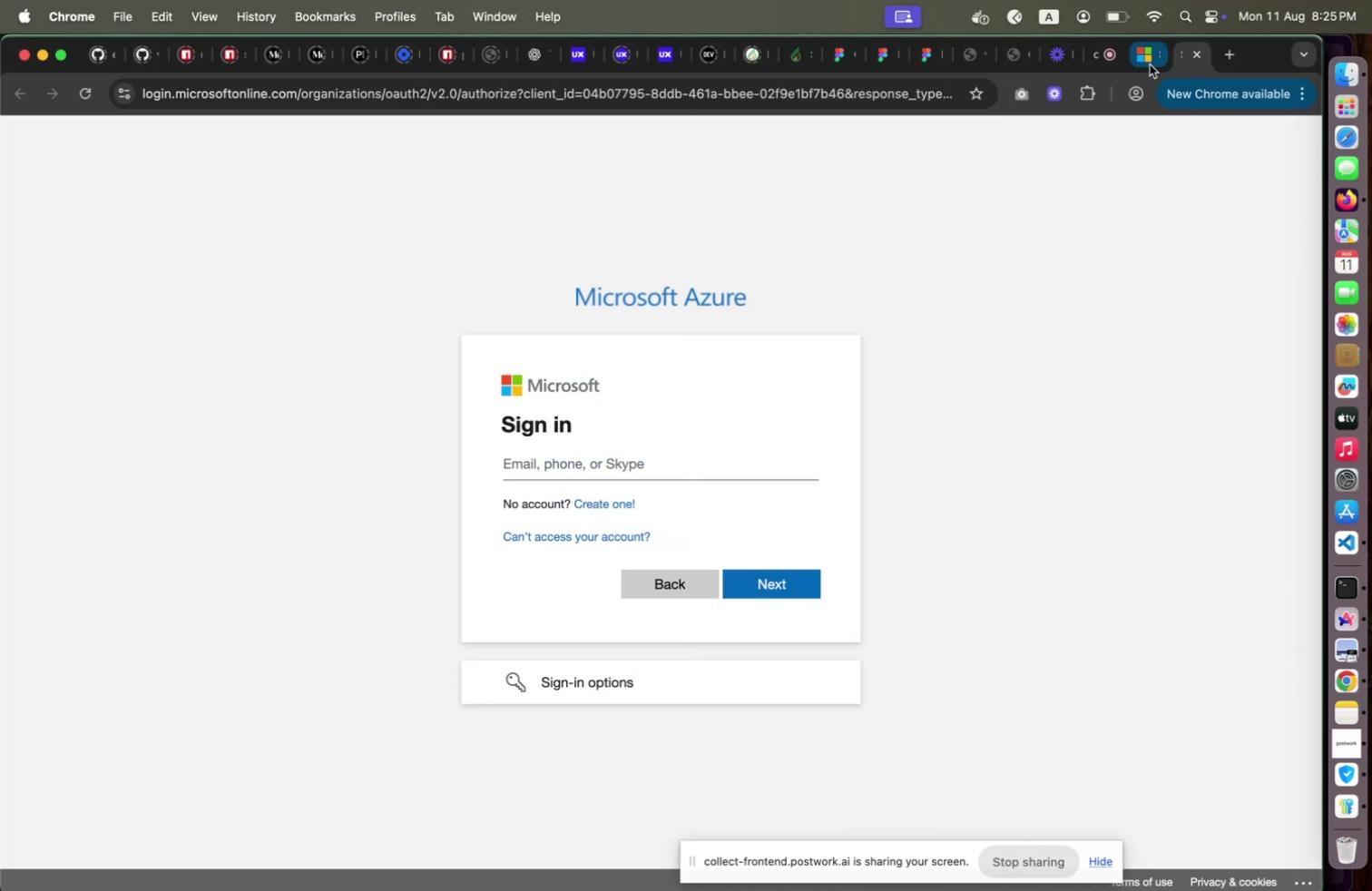 
left_click([1149, 64])
 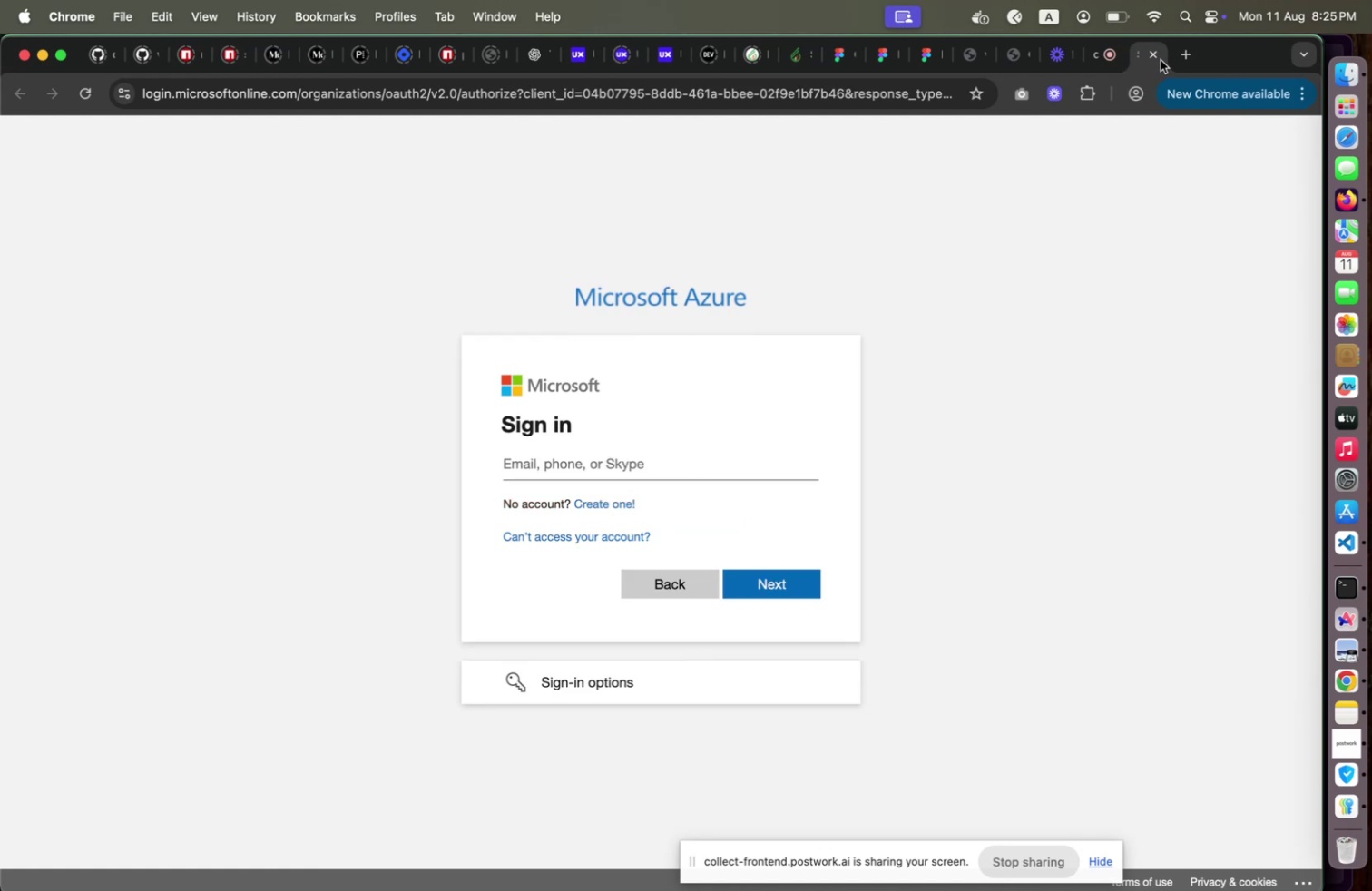 
left_click([1156, 56])
 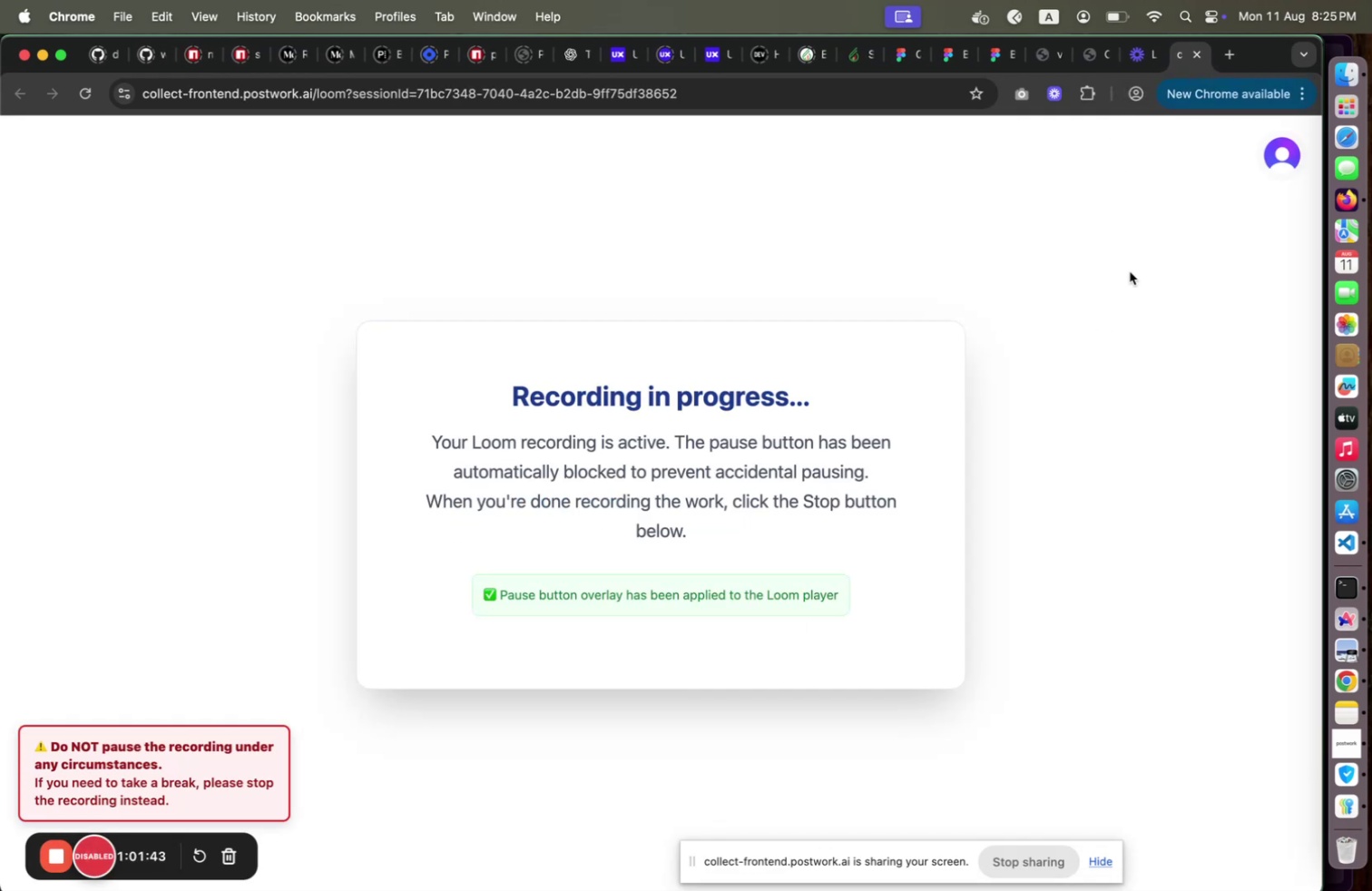 
mouse_move([1137, 81])
 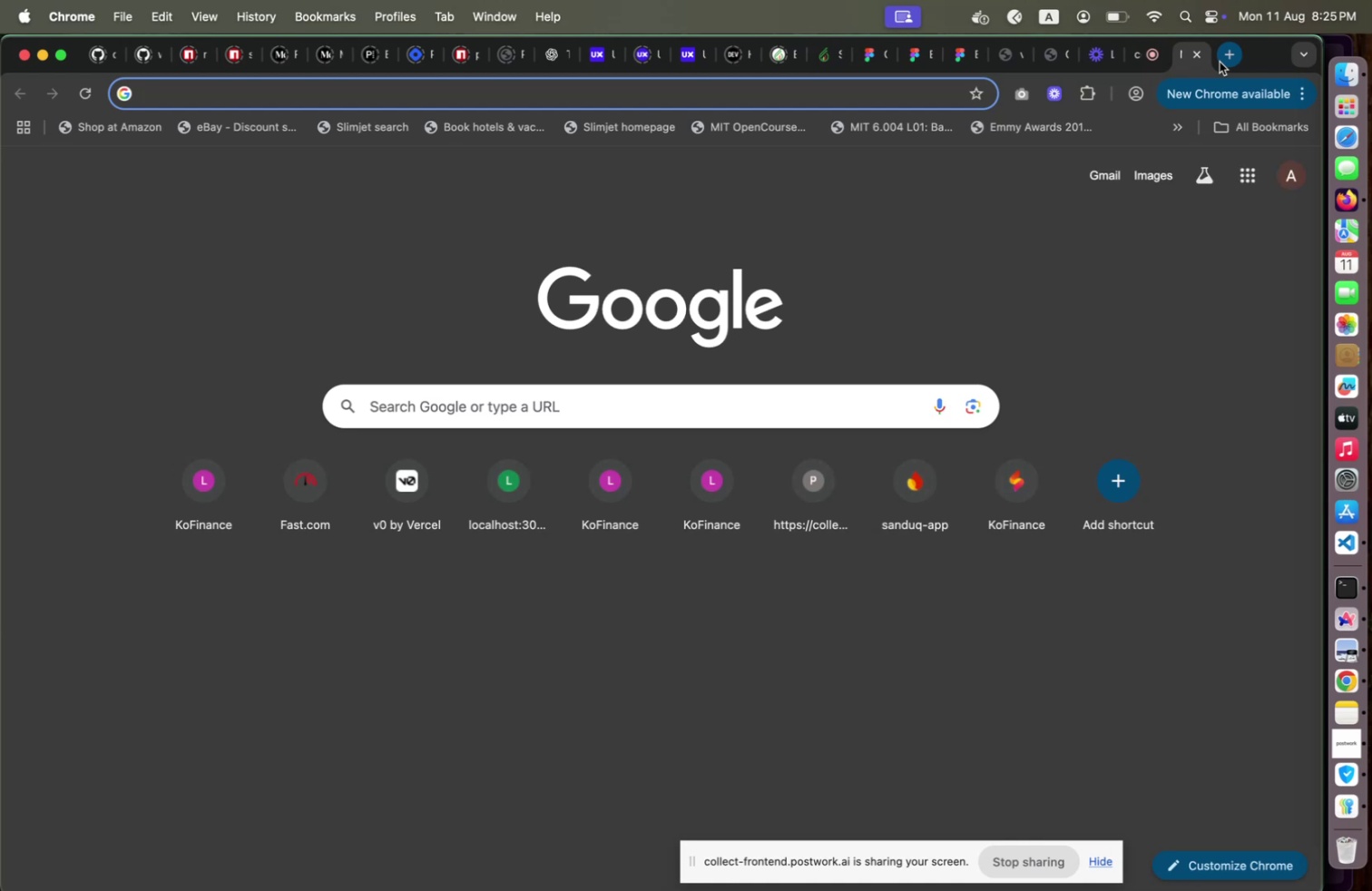 
type(azure devops parall)
 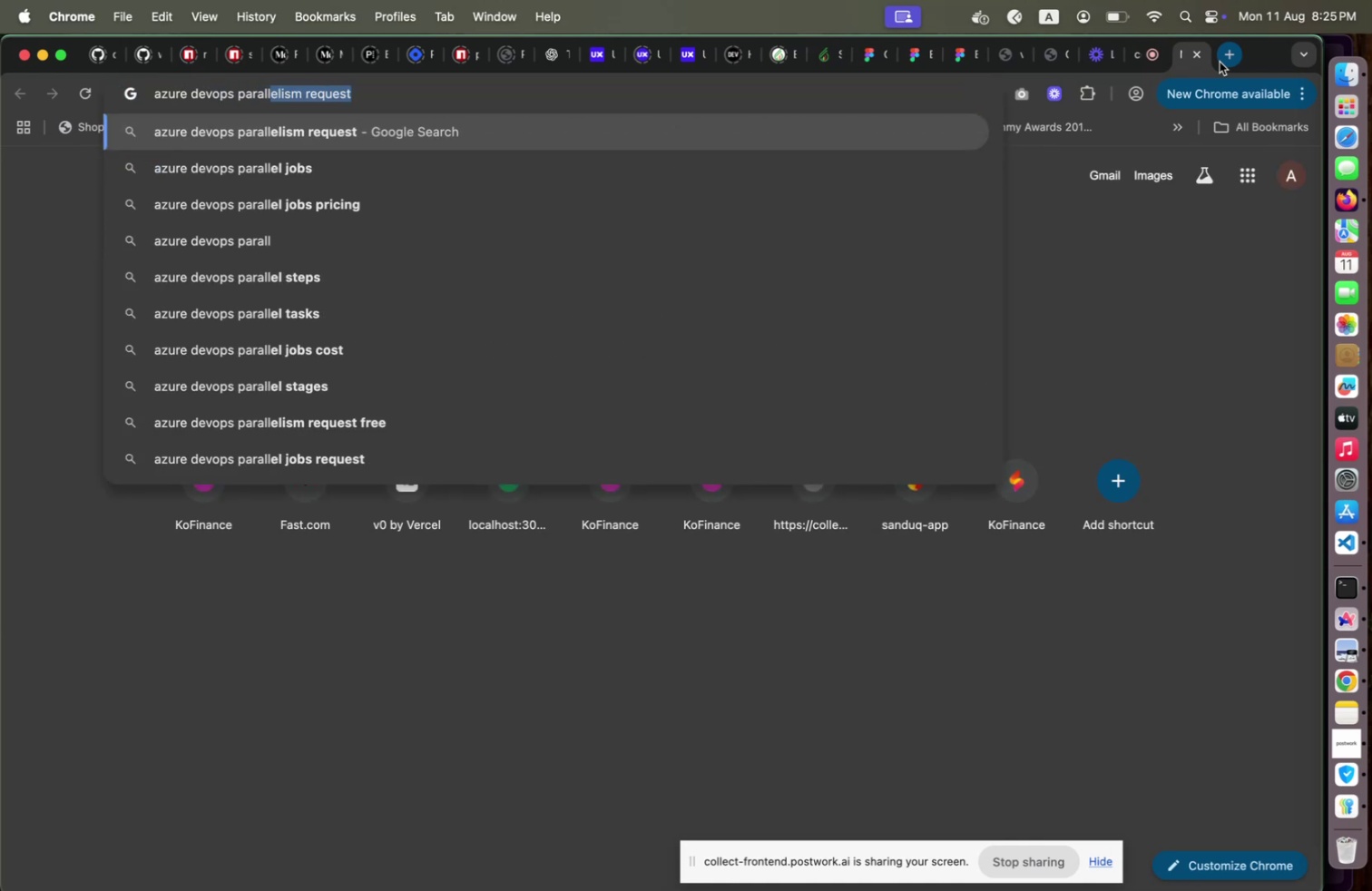 
key(ArrowRight)
 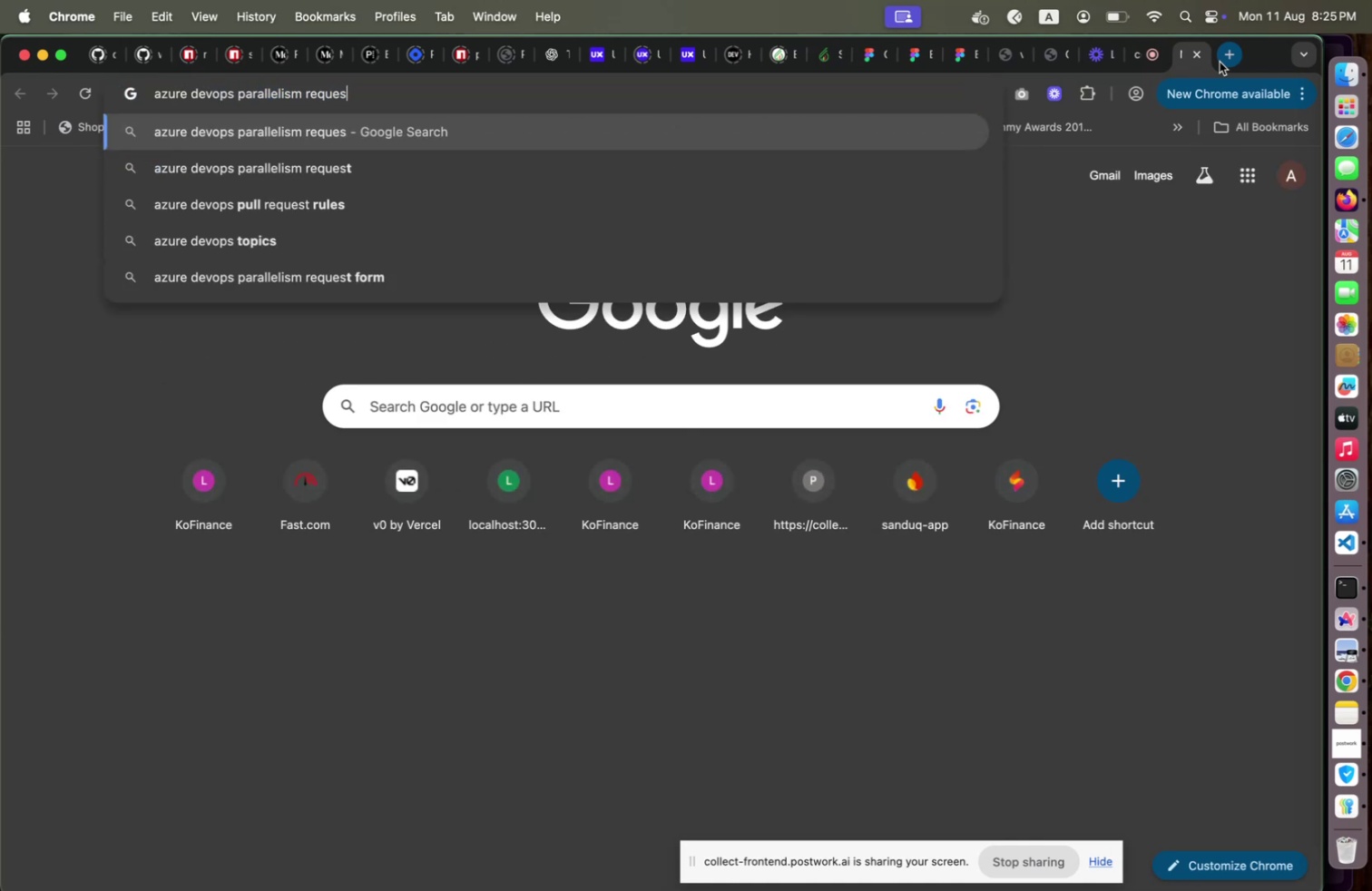 
key(Backspace)
key(Backspace)
key(Backspace)
key(Backspace)
key(Backspace)
key(Backspace)
key(Backspace)
type(issue with a)
key(Backspace)
type(subscriptions)
 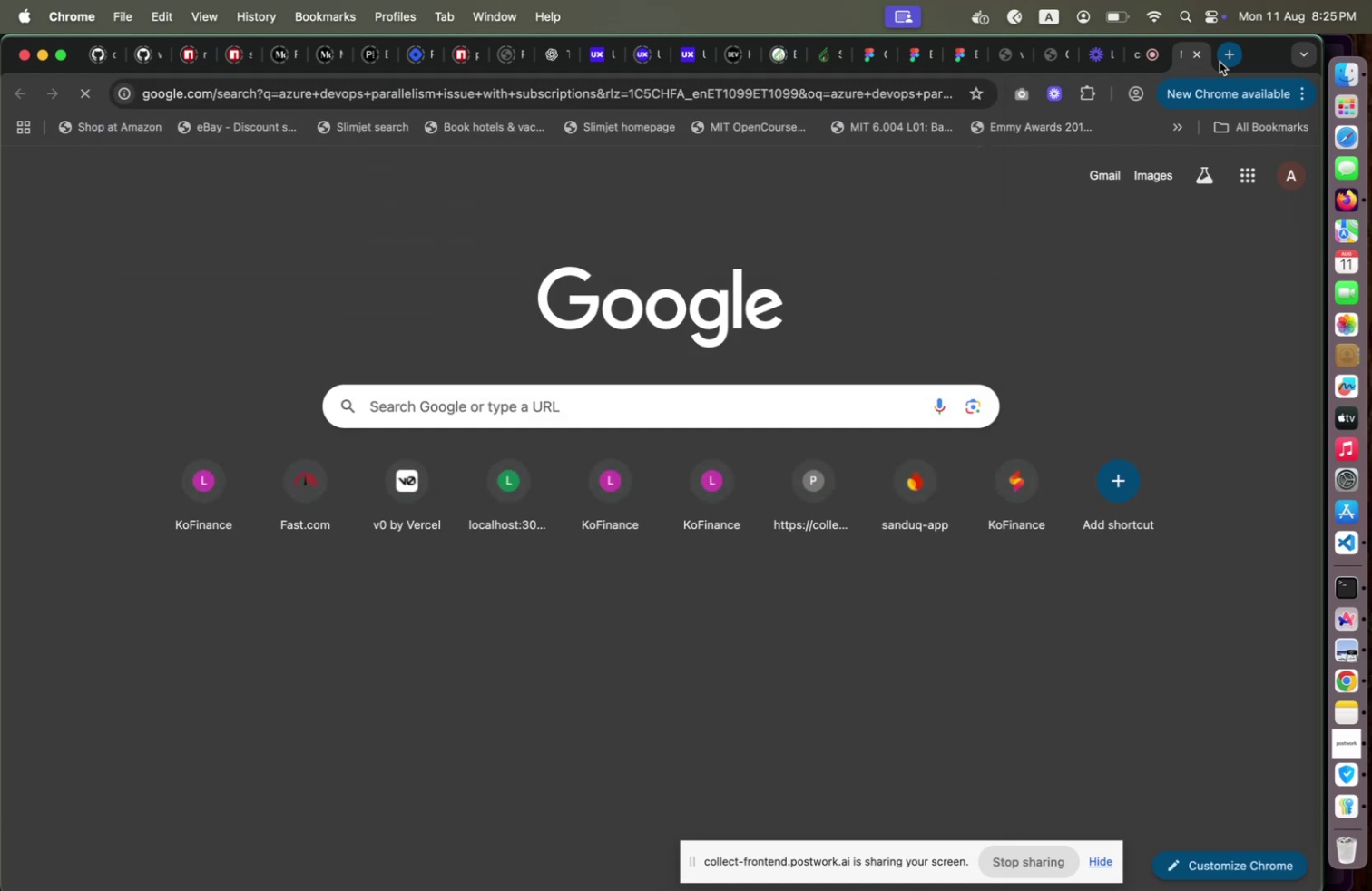 
key(Enter)
 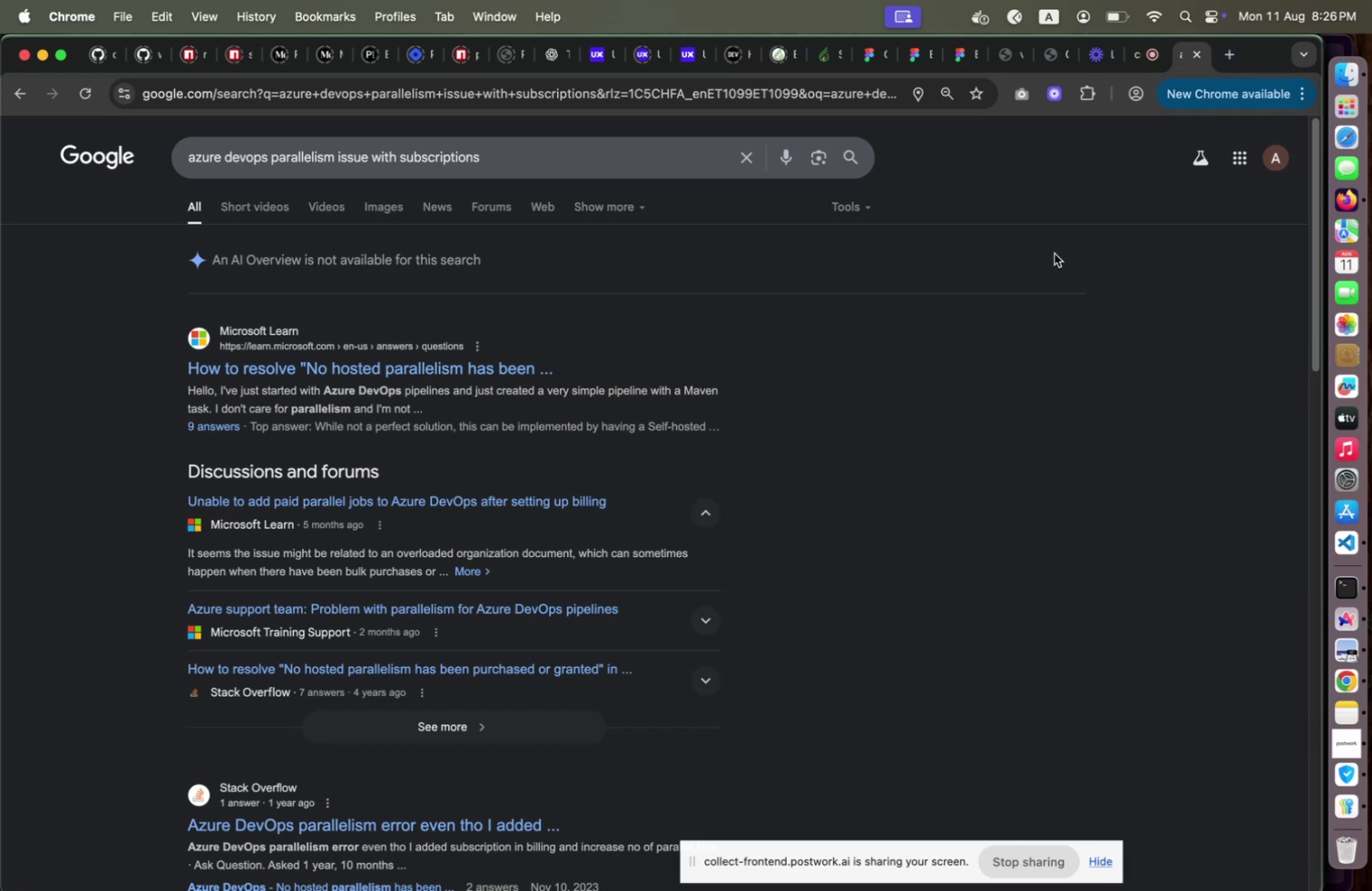 
left_click([302, 373])
 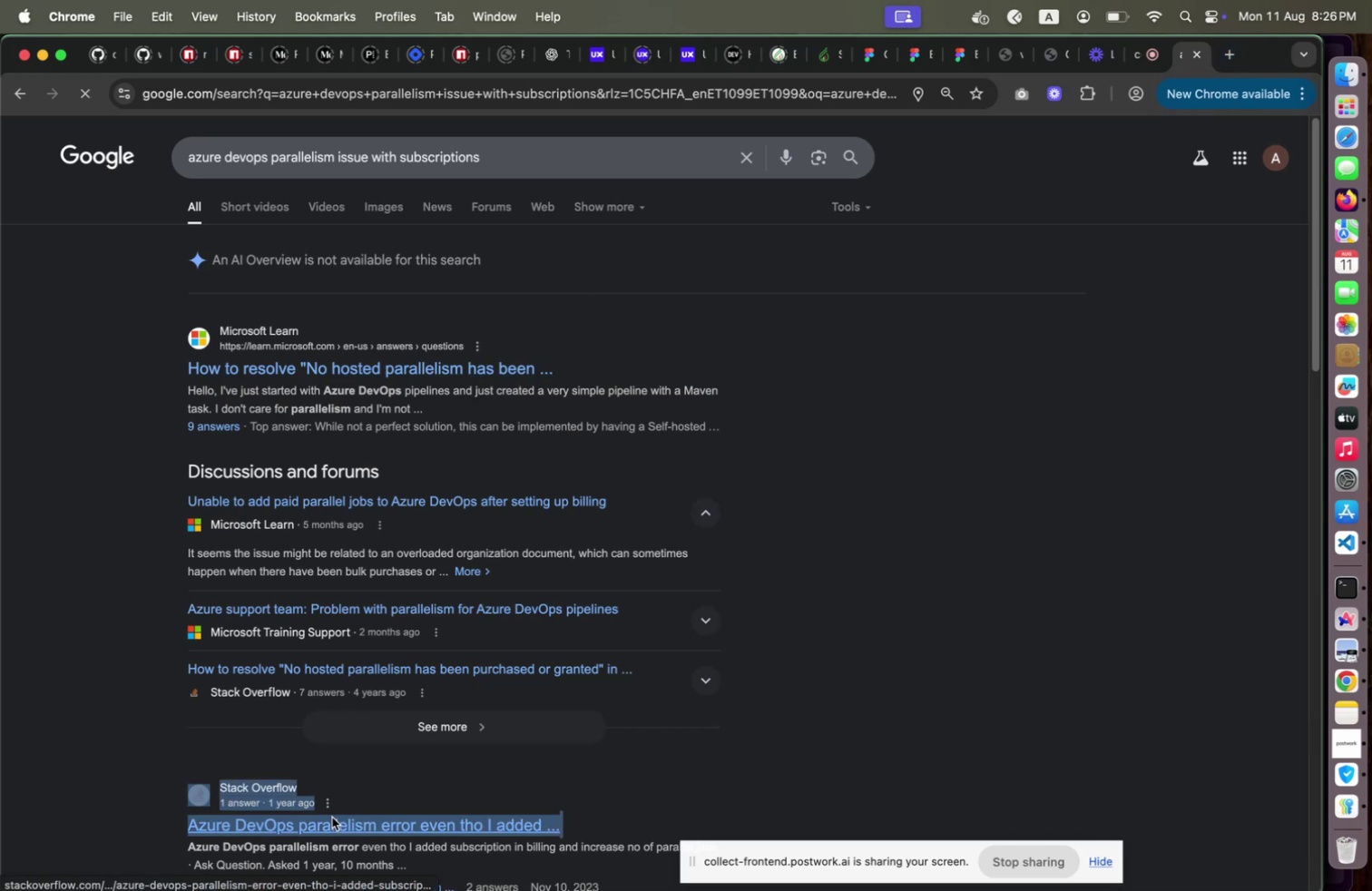 
right_click([332, 816])
 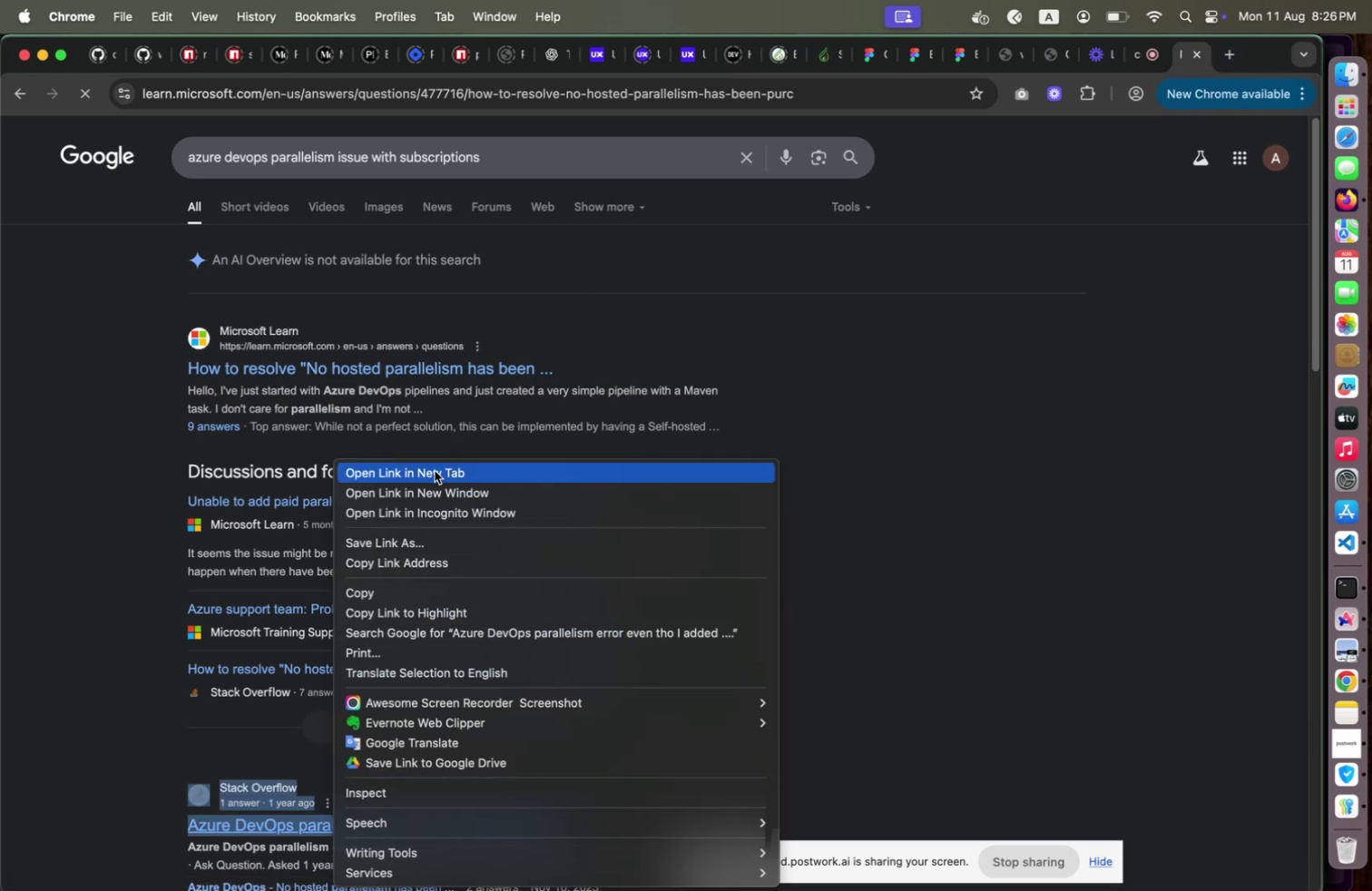 
left_click([435, 470])
 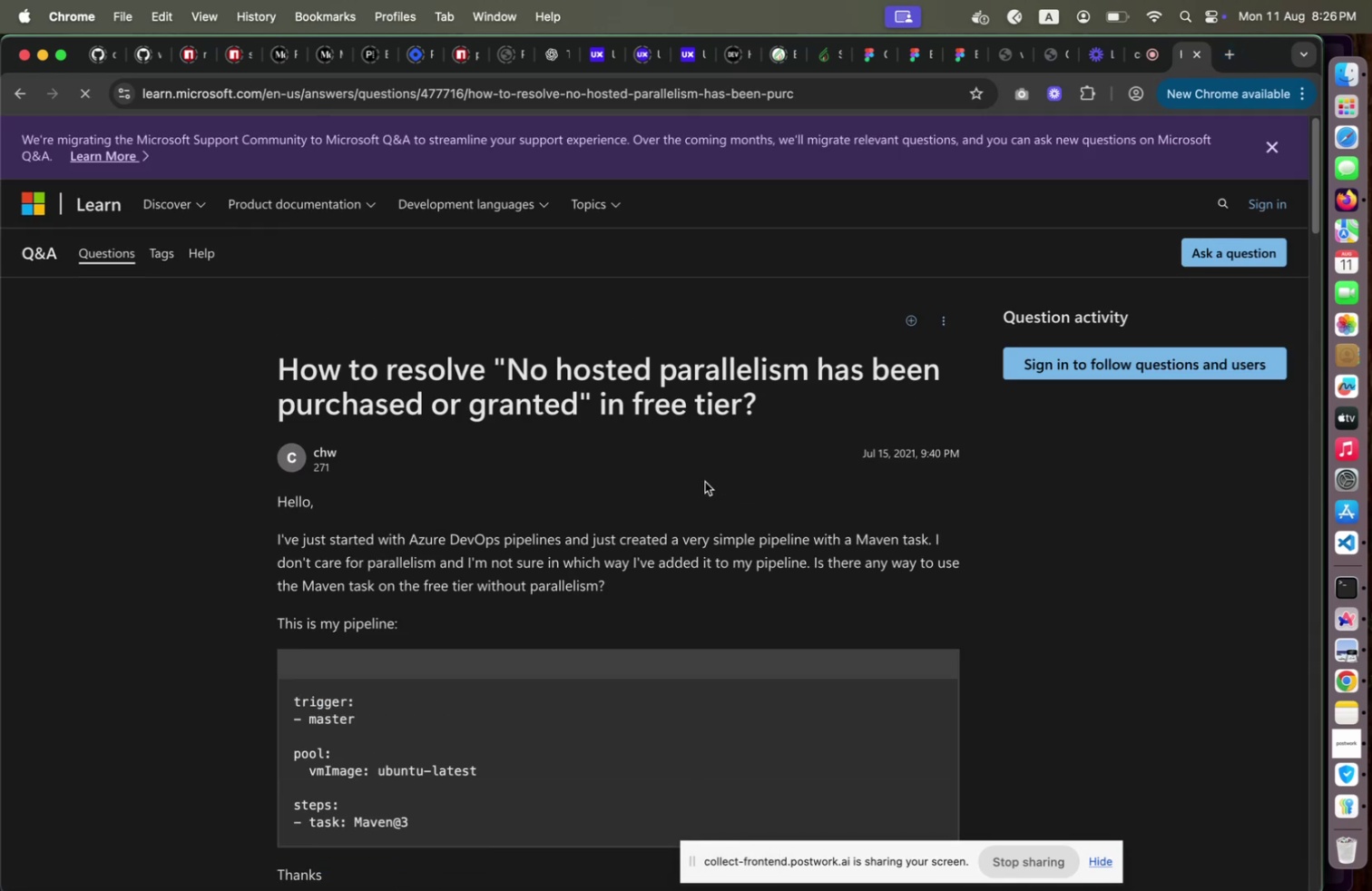 
scroll: coordinate [558, 461], scroll_direction: down, amount: 79.0
 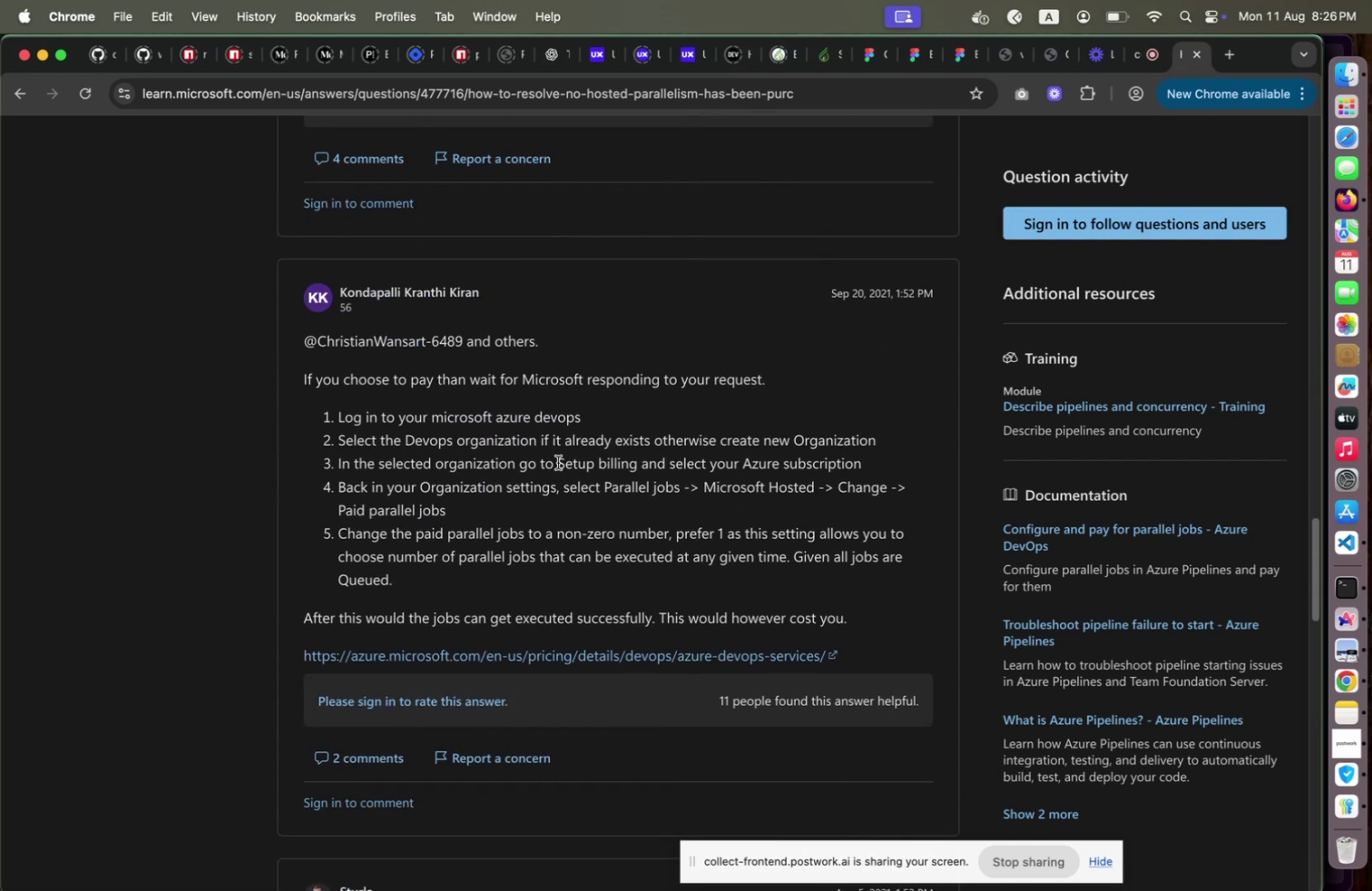 
scroll: coordinate [558, 461], scroll_direction: up, amount: 19.0
 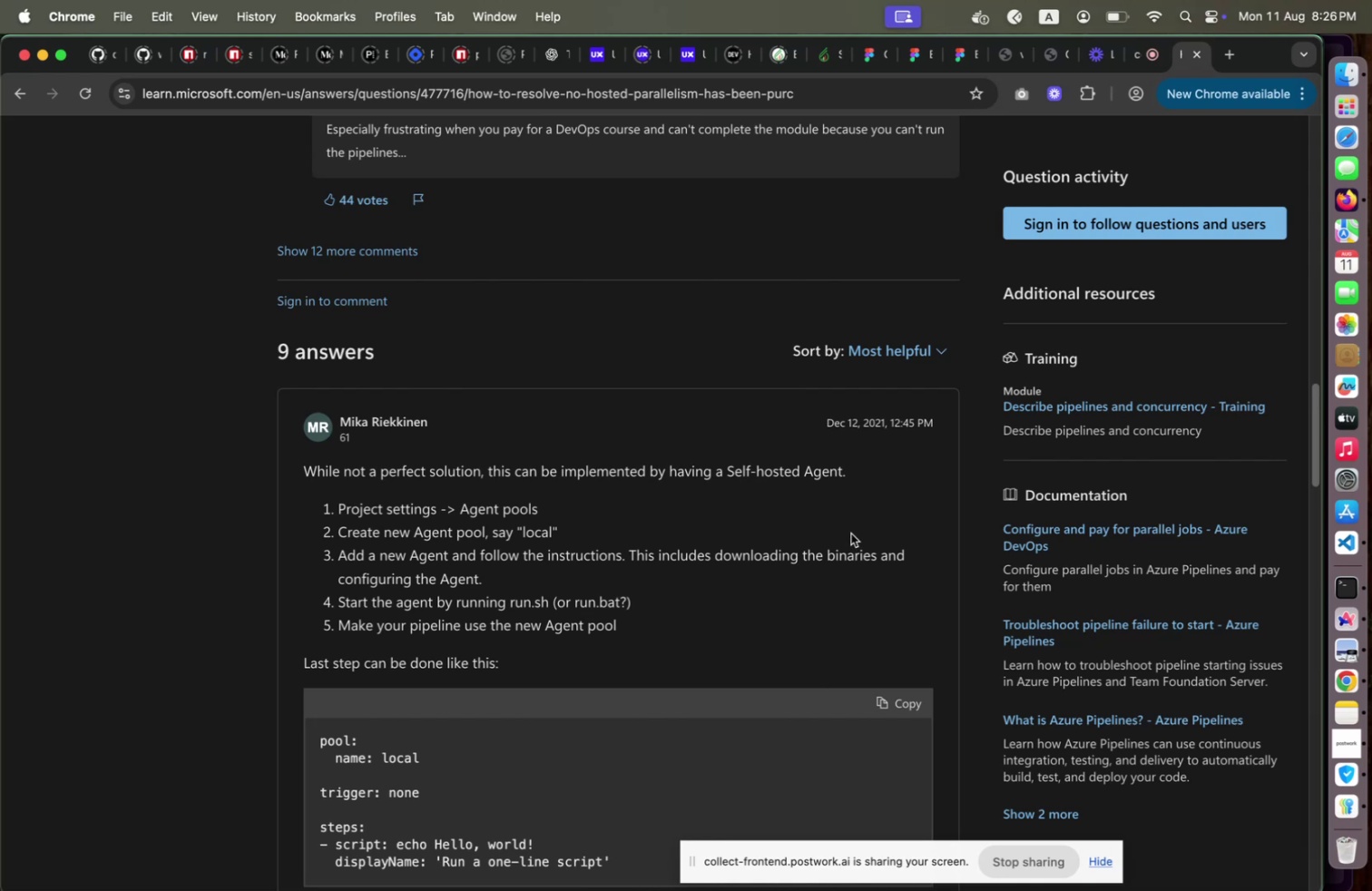 
wait(9.99)
 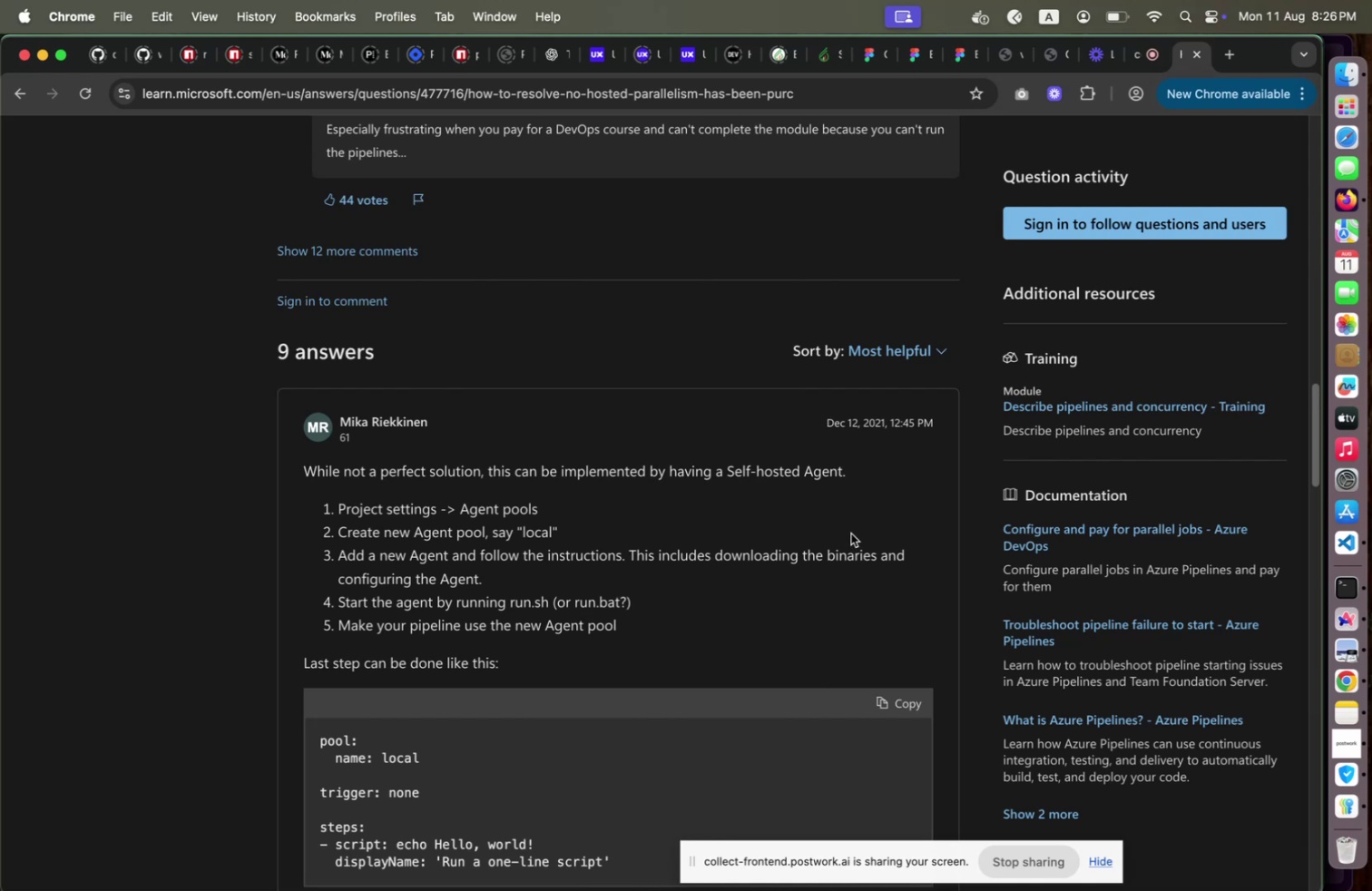 
scroll: coordinate [664, 554], scroll_direction: down, amount: 9.0
 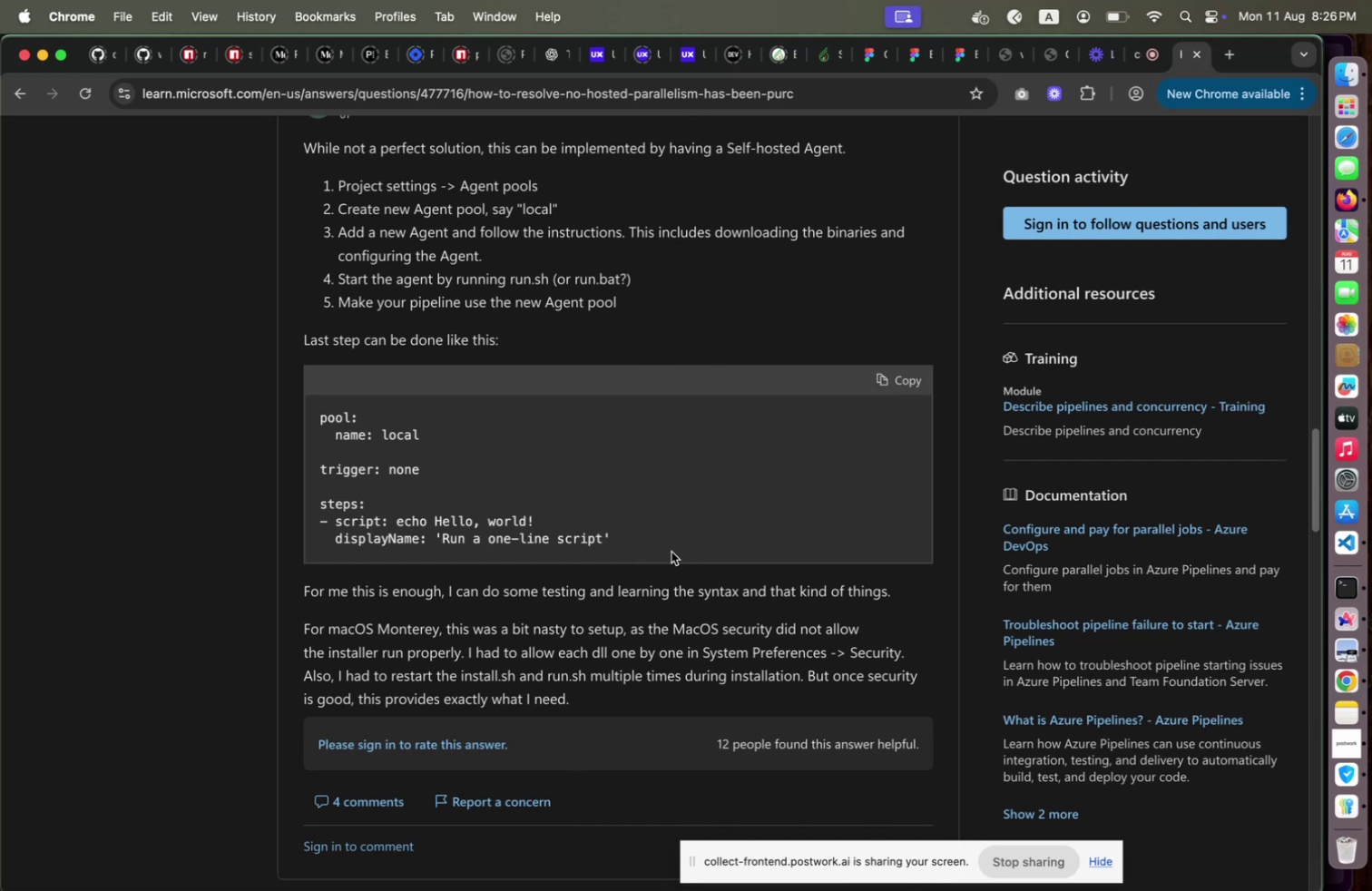 
wait(17.62)
 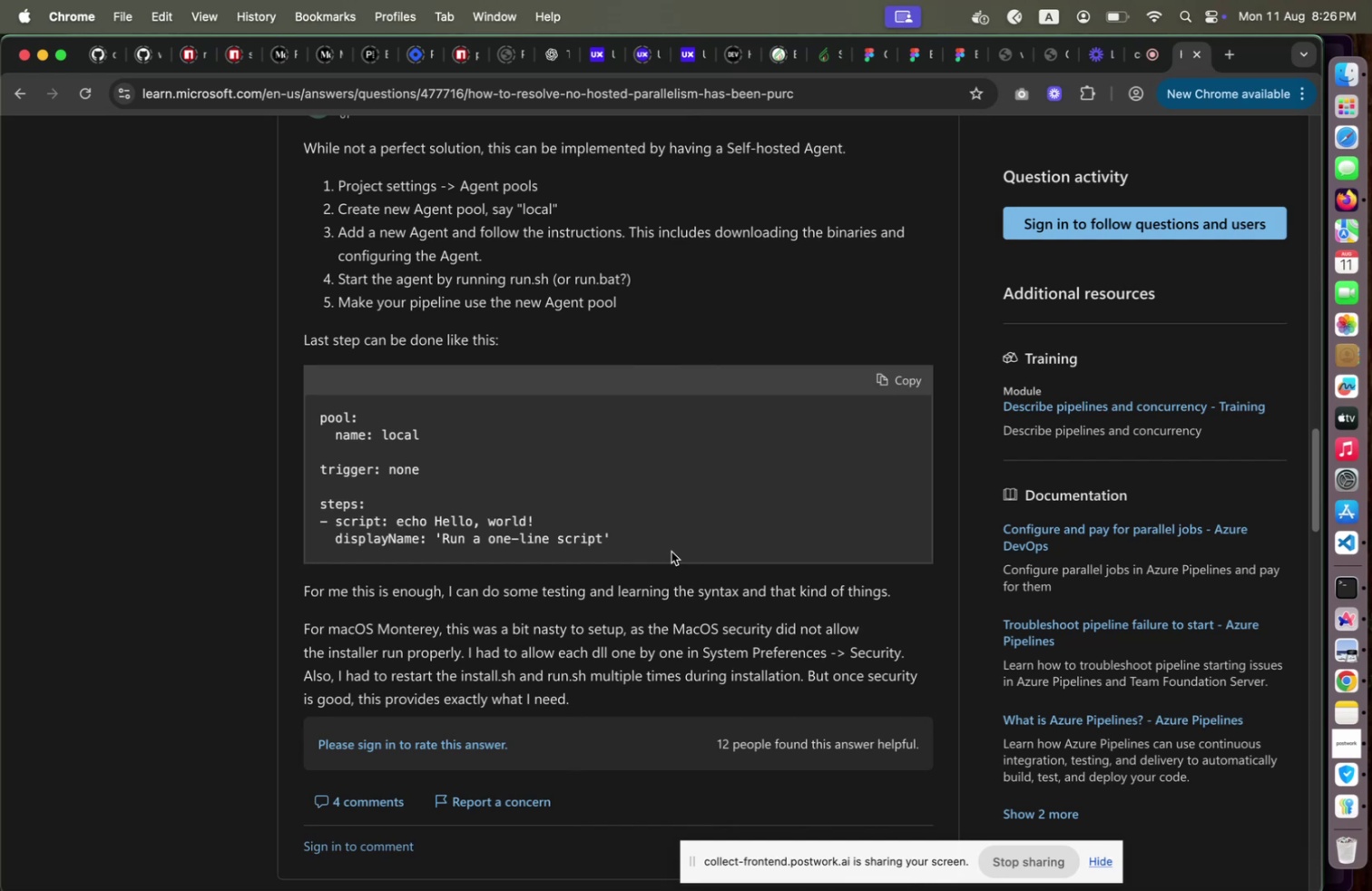 
mouse_move([1348, 588])
 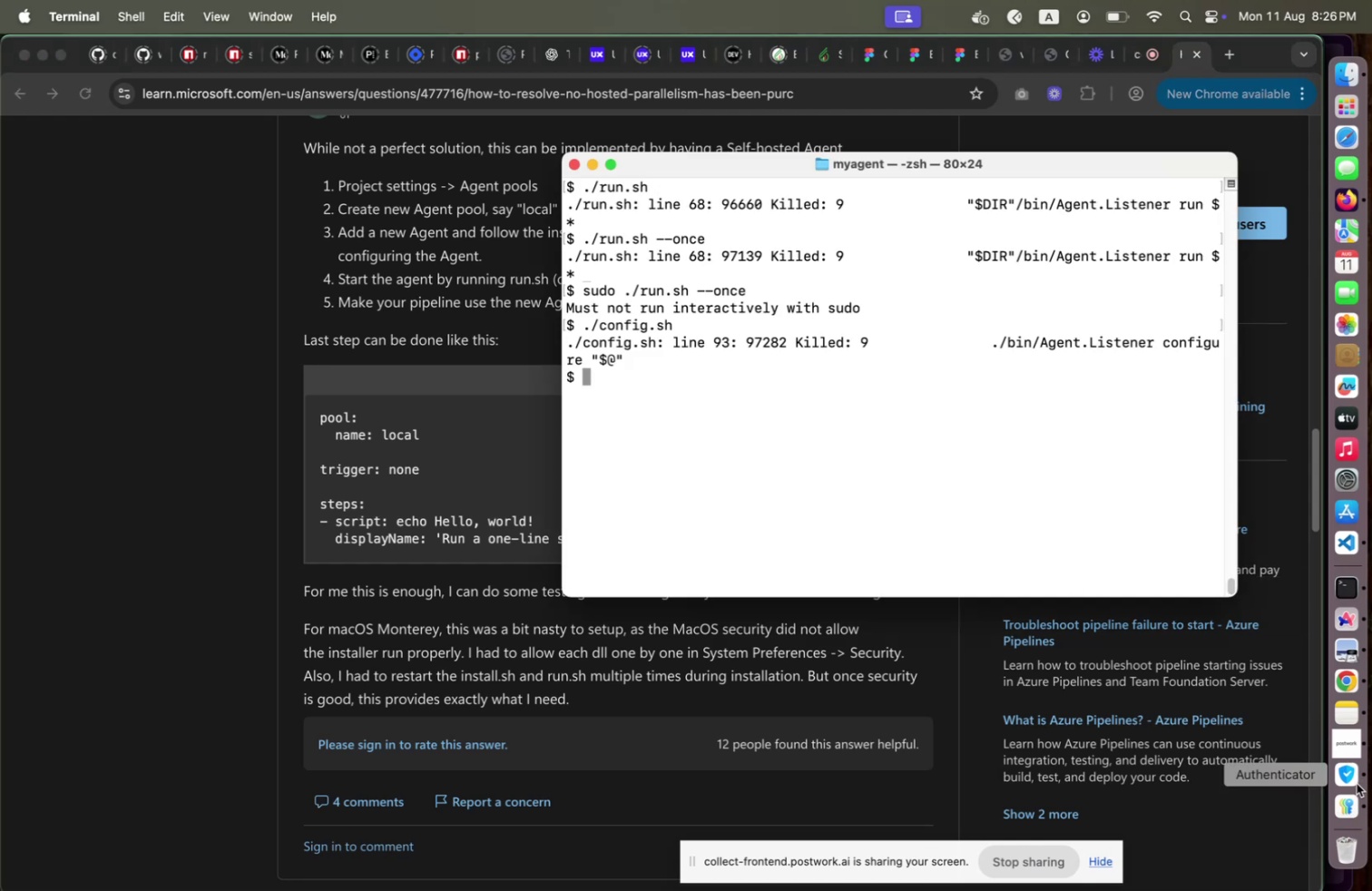 
key(Meta+CommandLeft)
 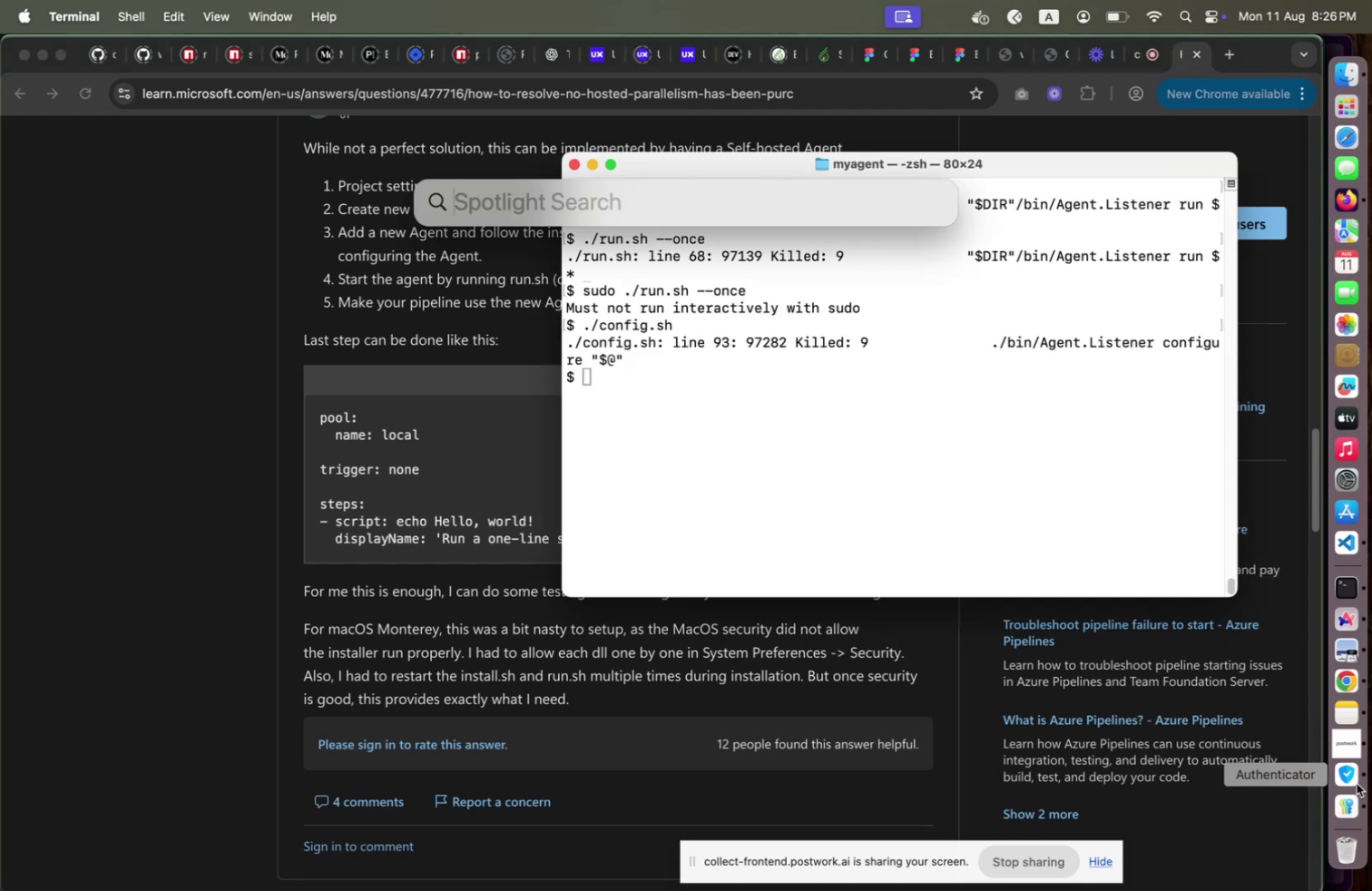 
key(Meta+Space)
 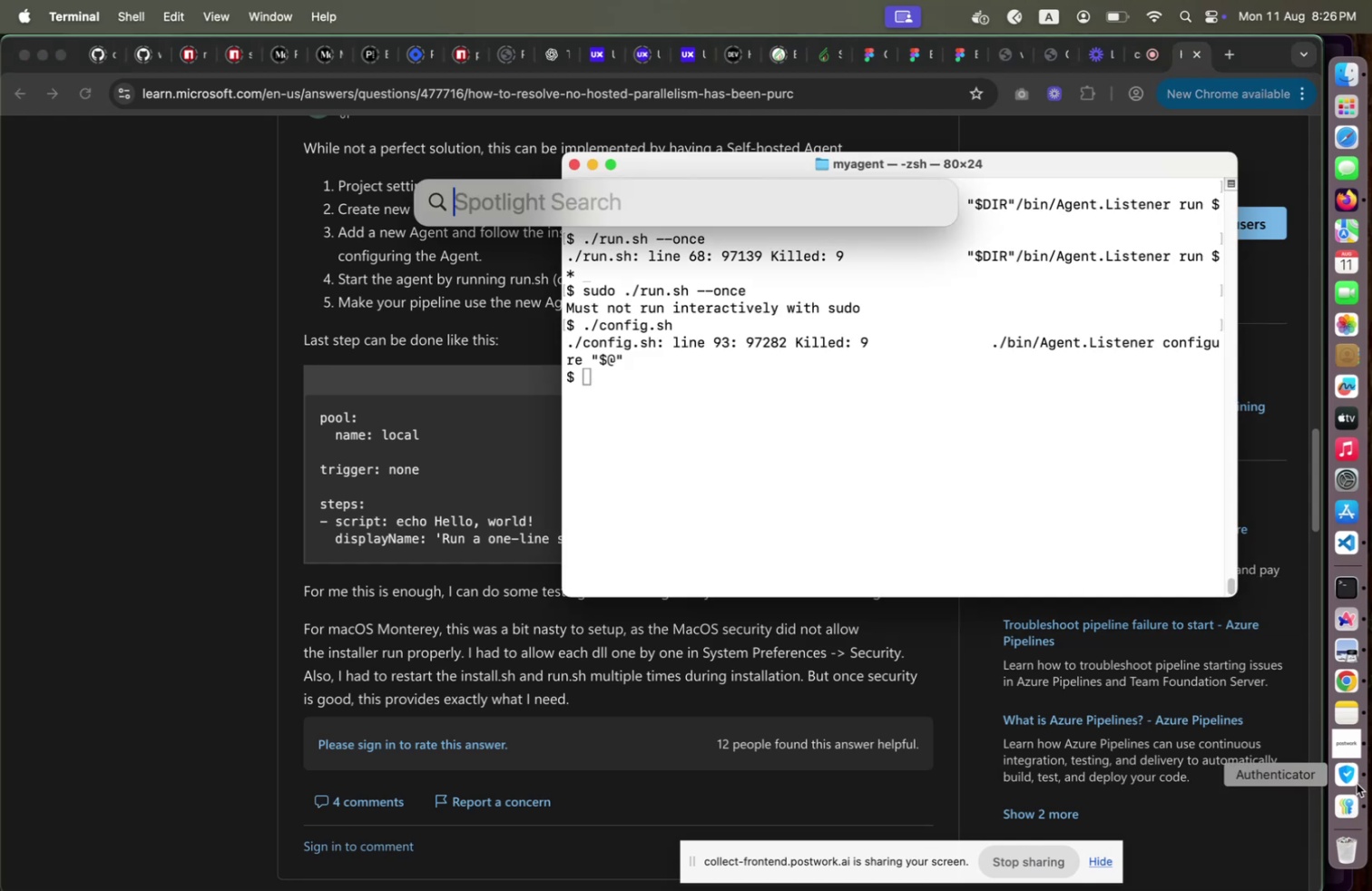 
type(set)
 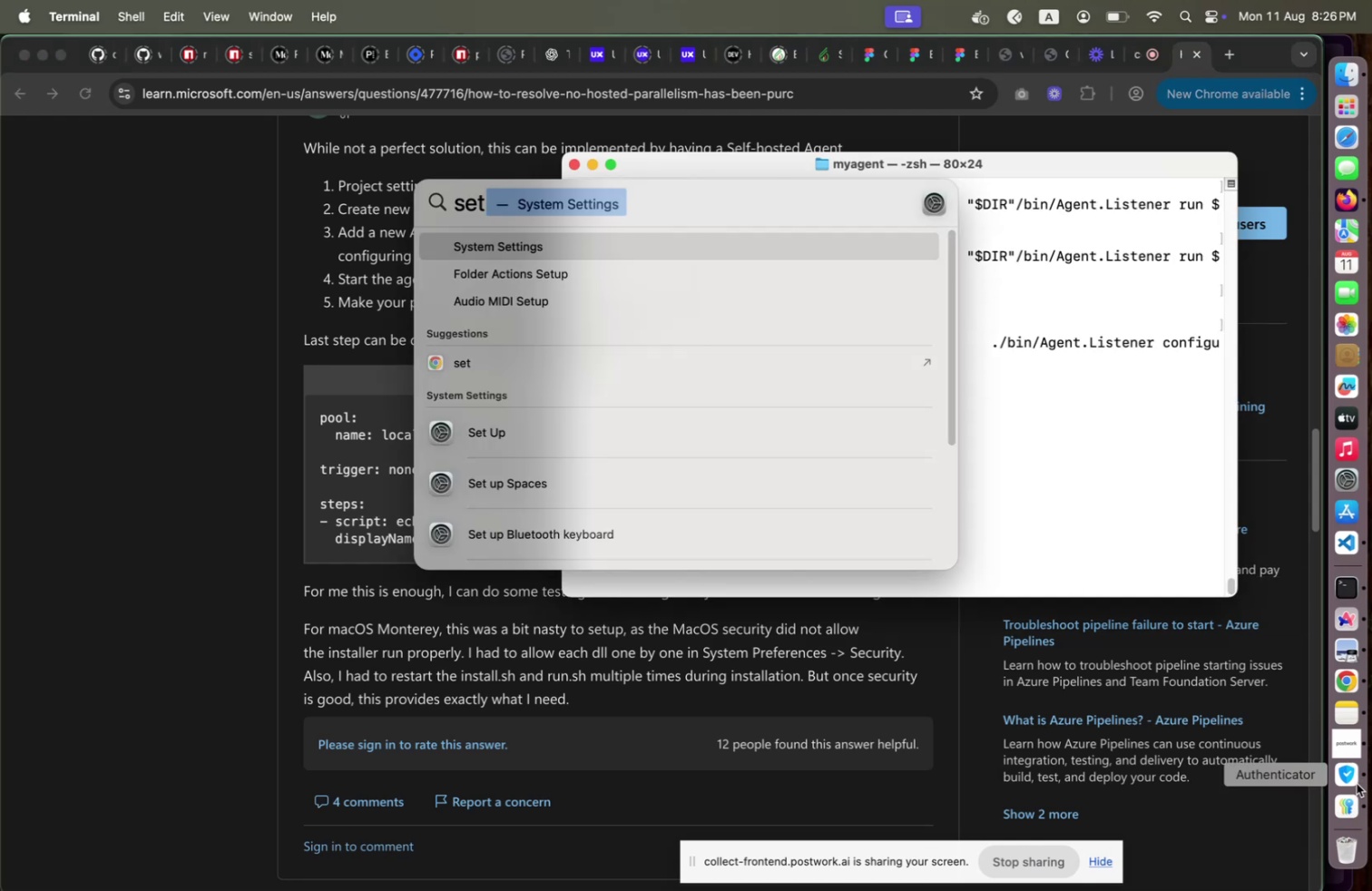 
key(Enter)
 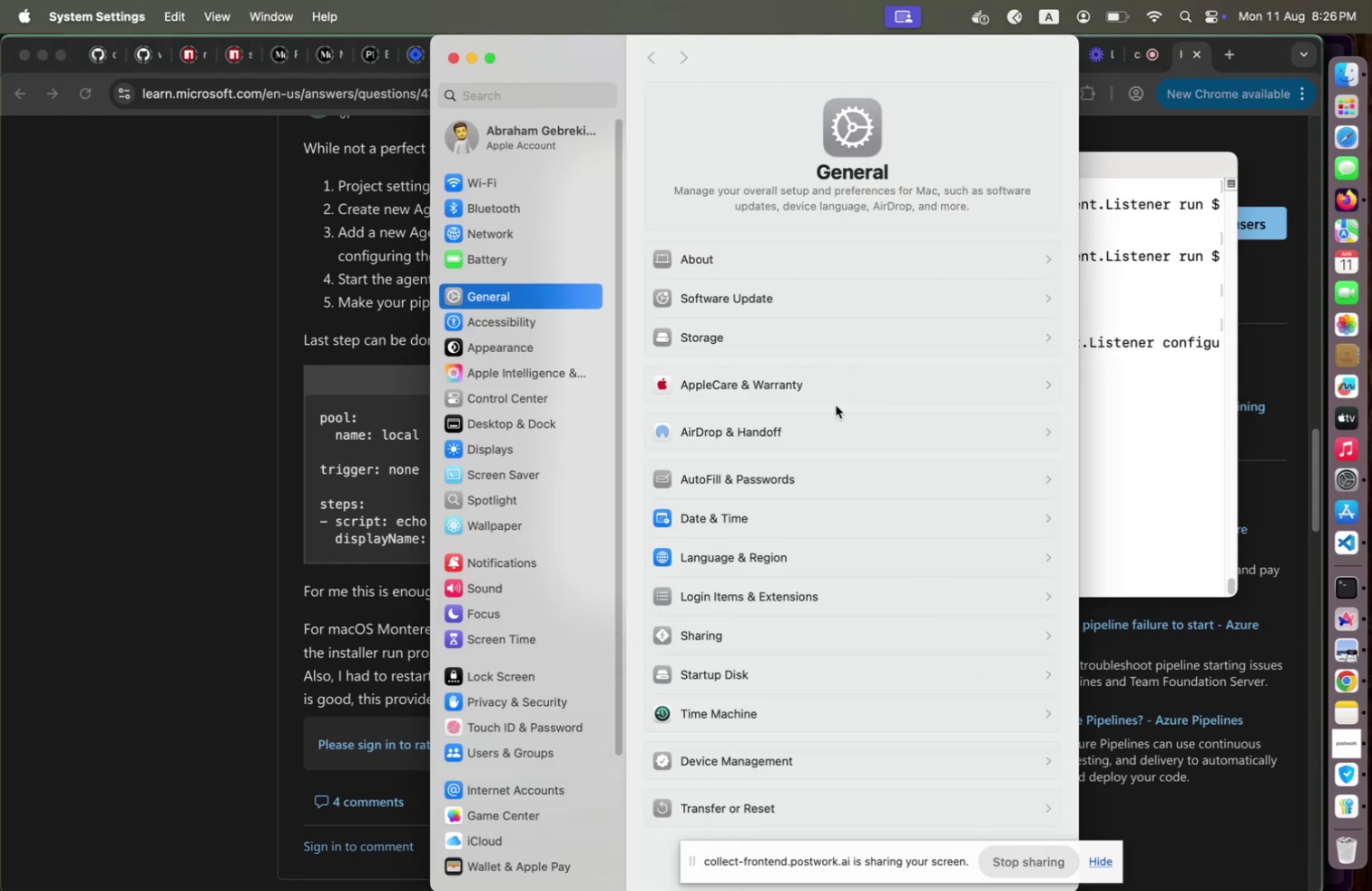 
wait(8.24)
 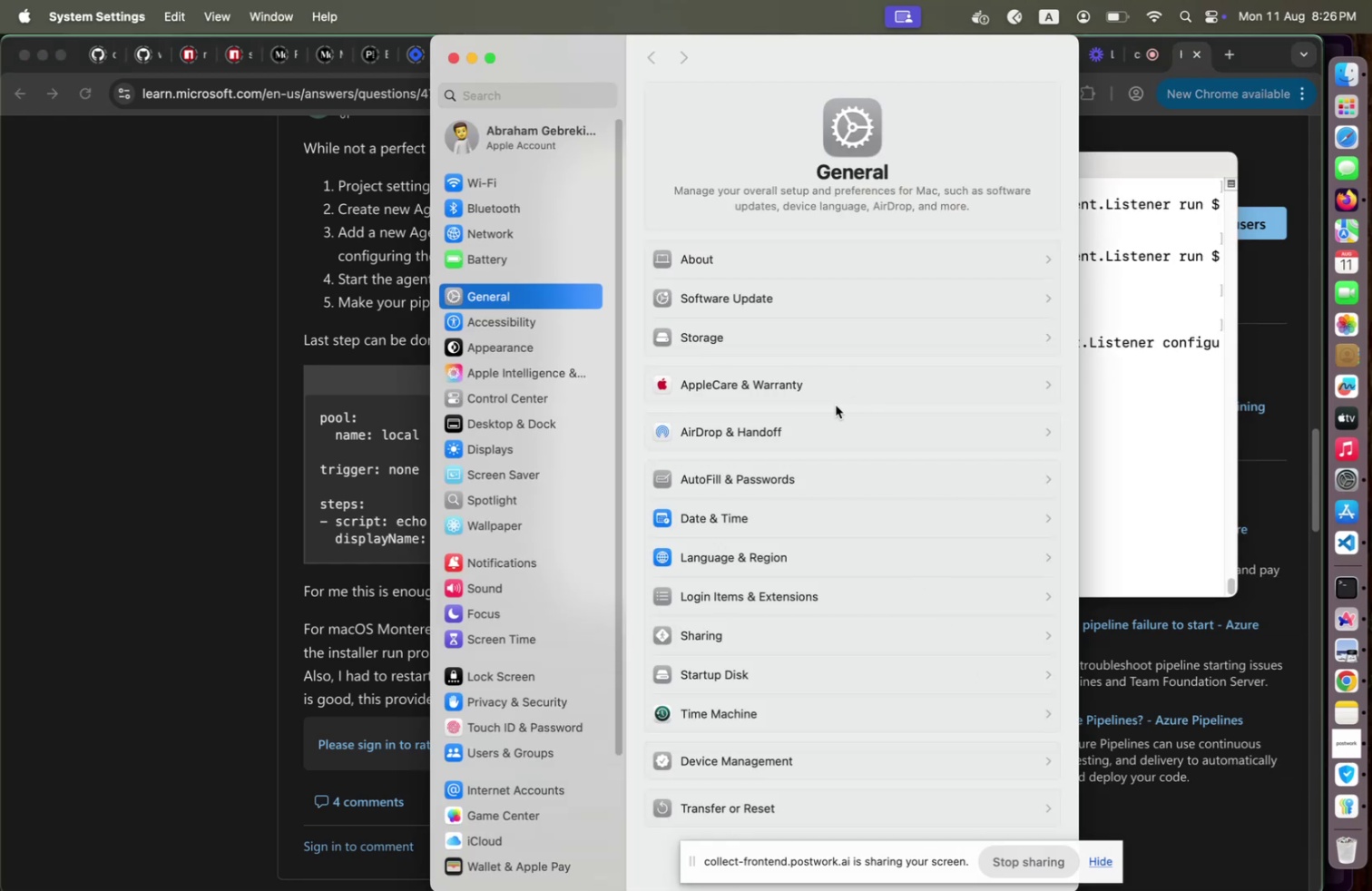 
scroll: coordinate [533, 654], scroll_direction: down, amount: 19.0
 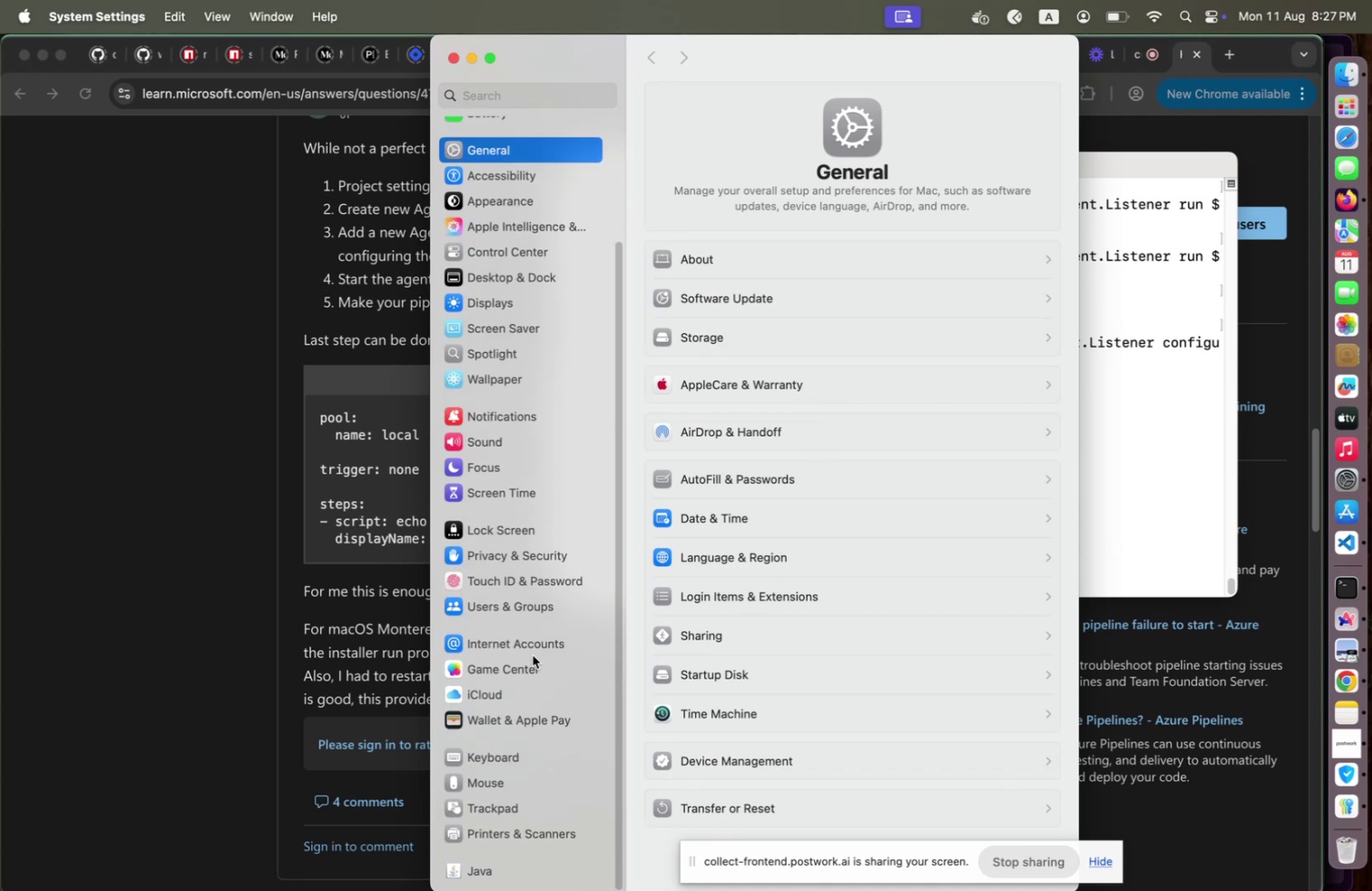 